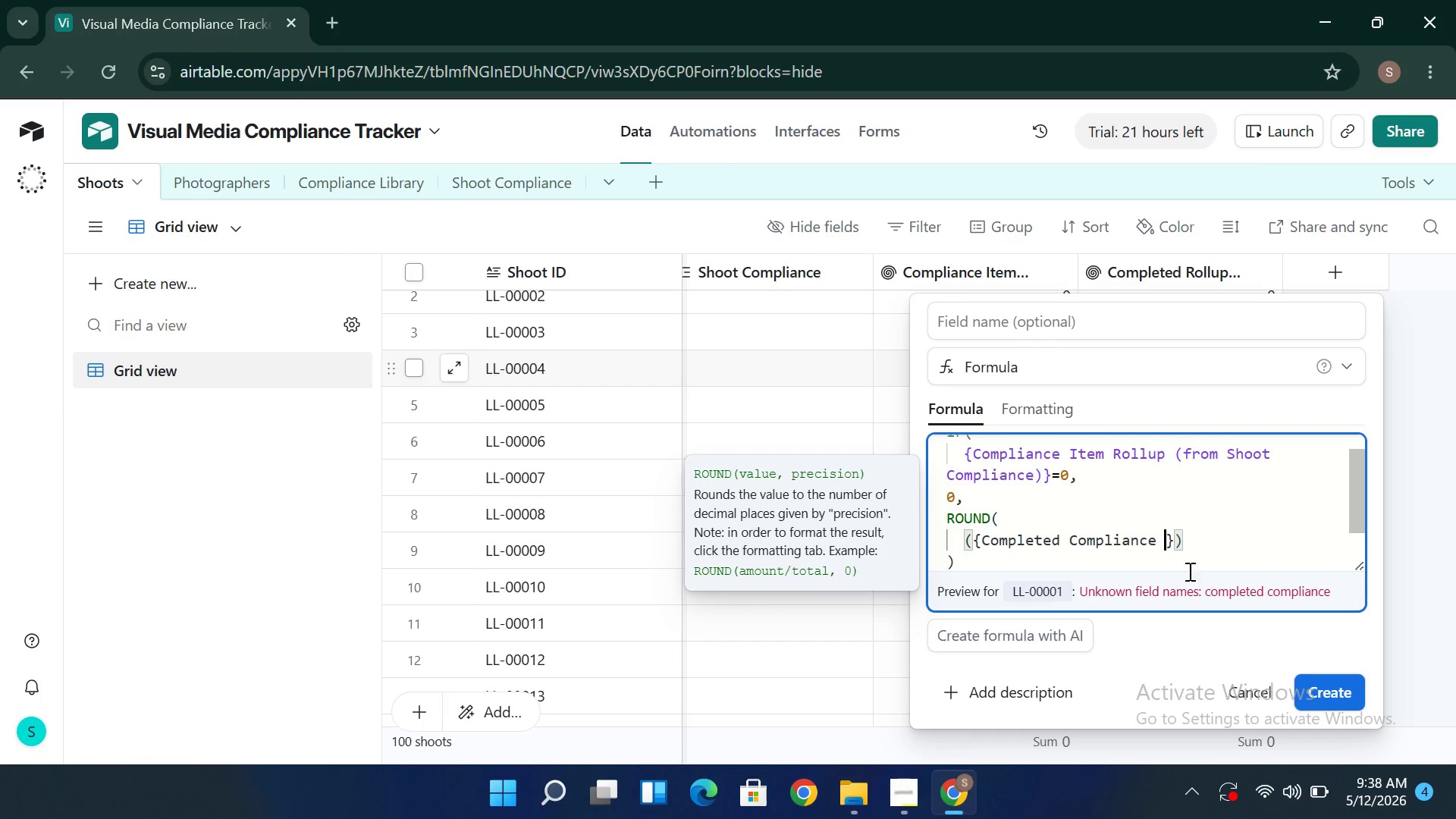 
type(Items)
 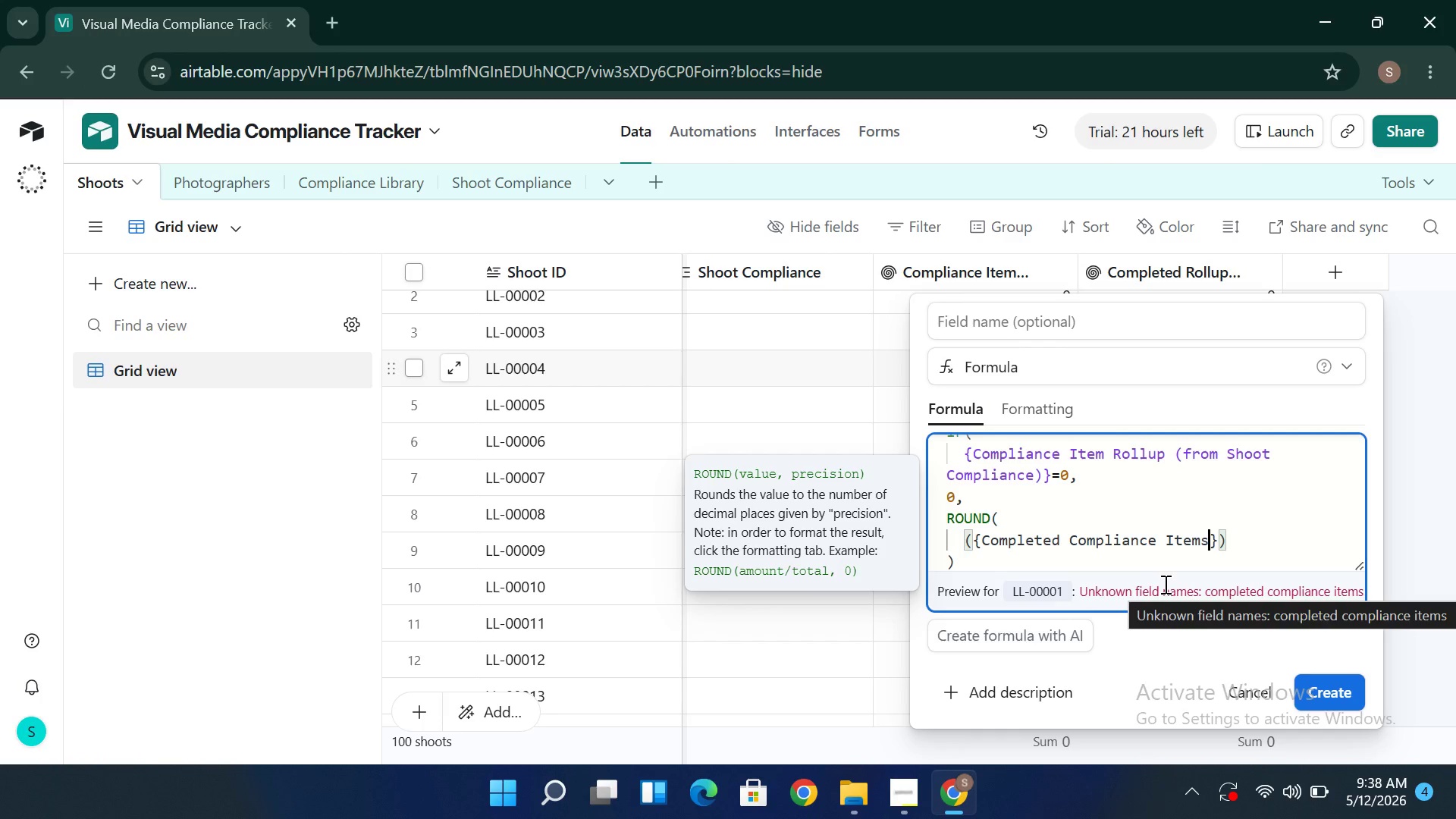 
wait(5.27)
 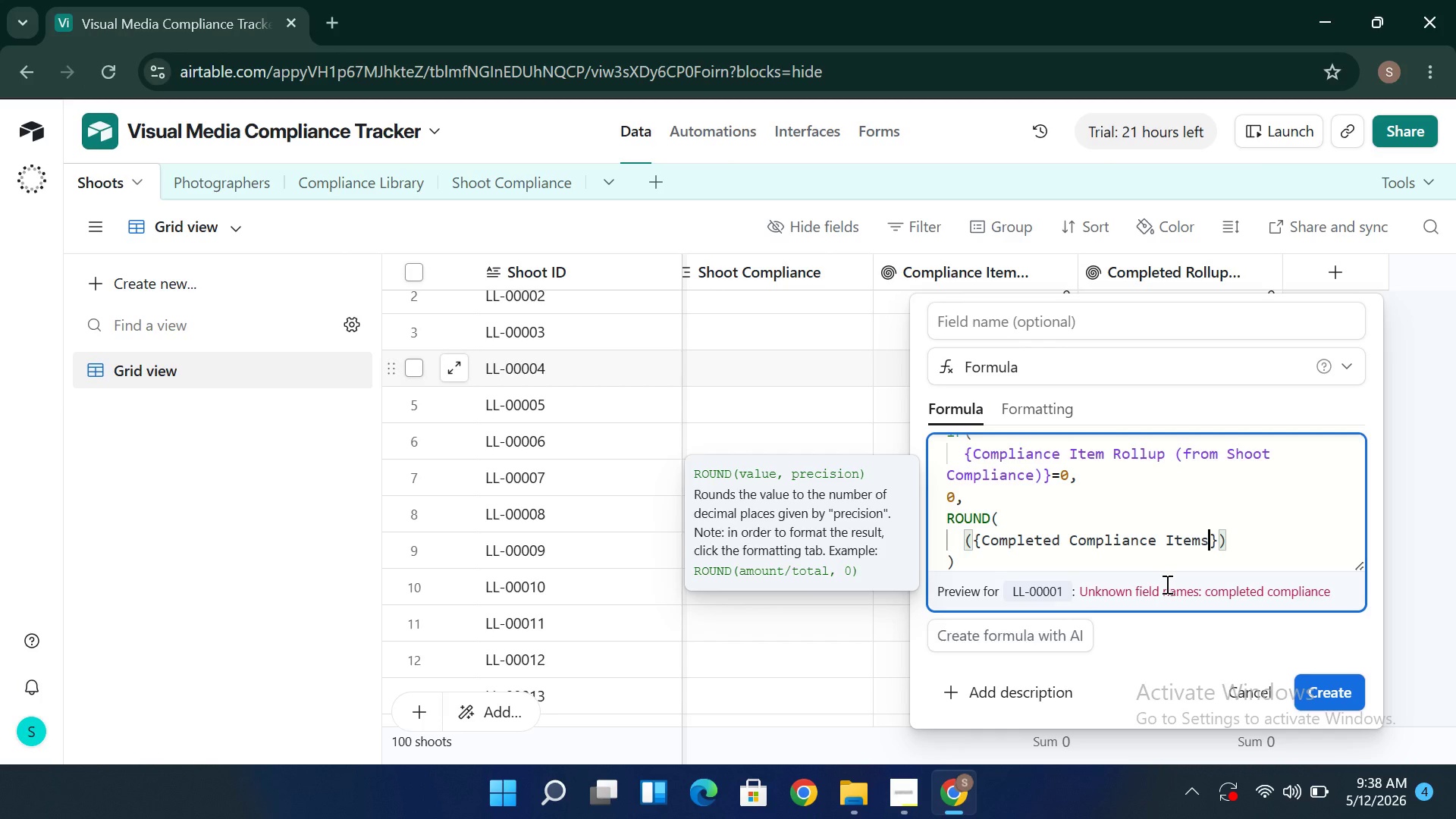 
hold_key(key=Backspace, duration=0.61)
 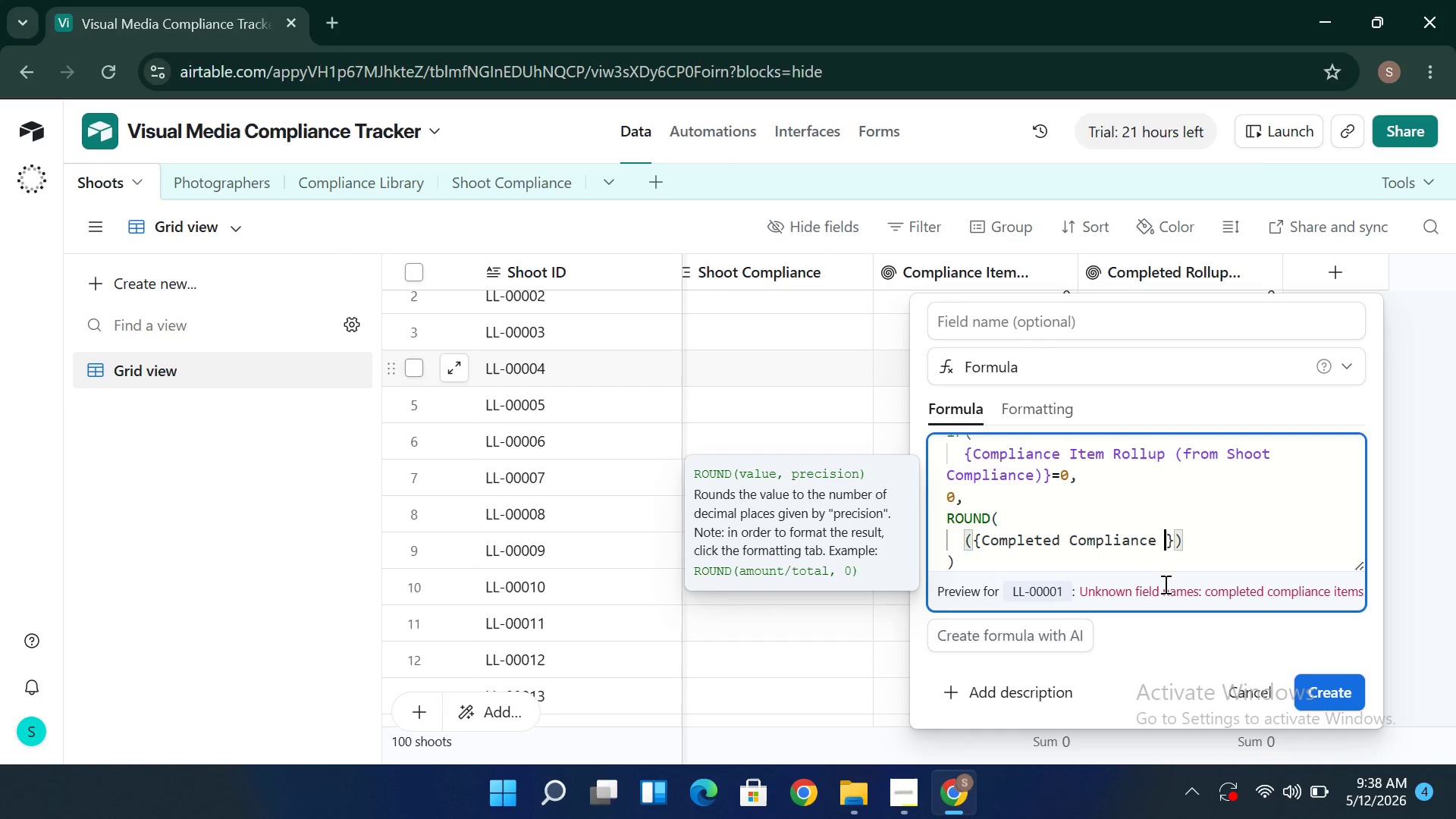 
key(Backspace)
 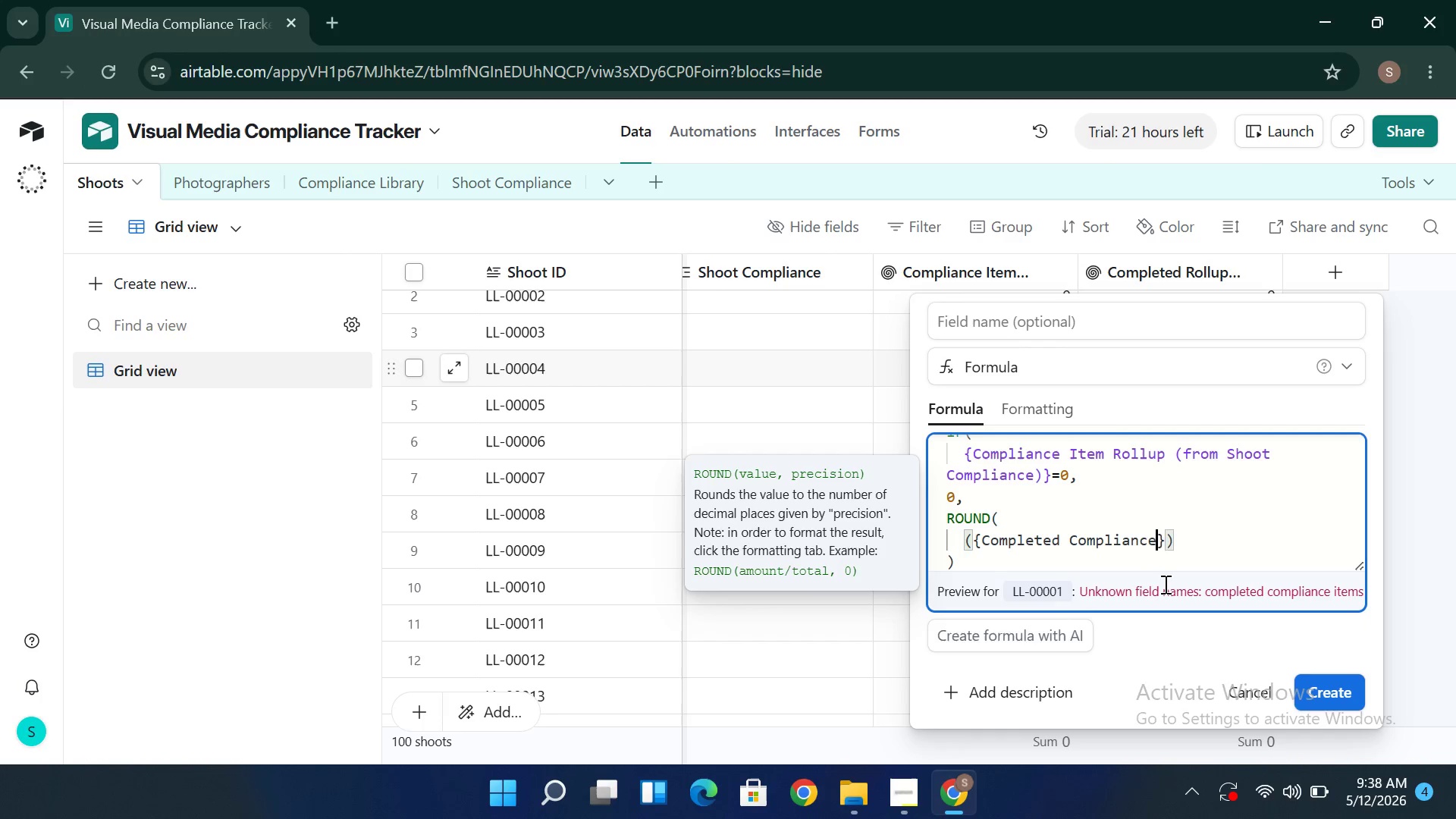 
key(Backspace)
 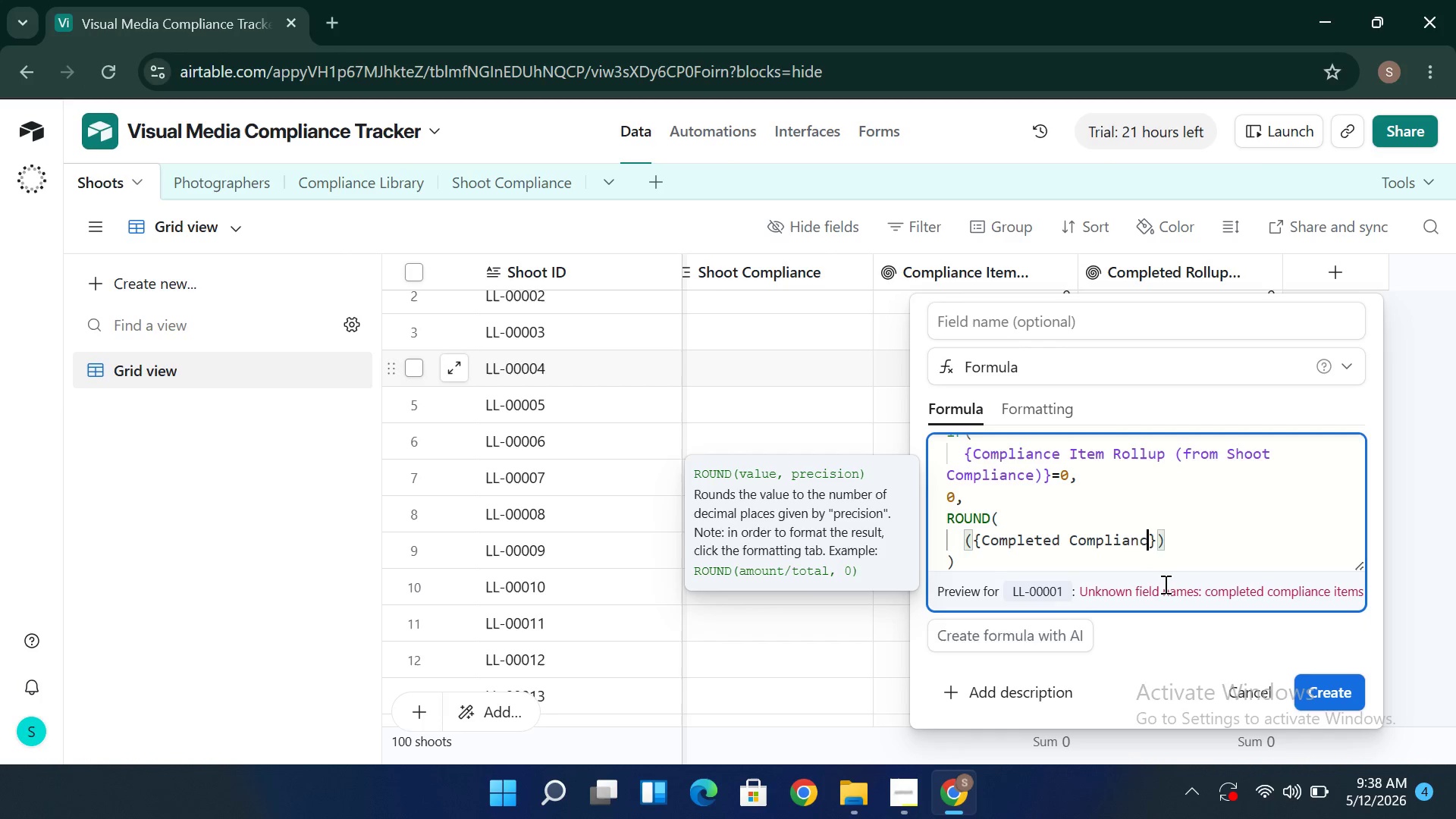 
key(Backspace)
 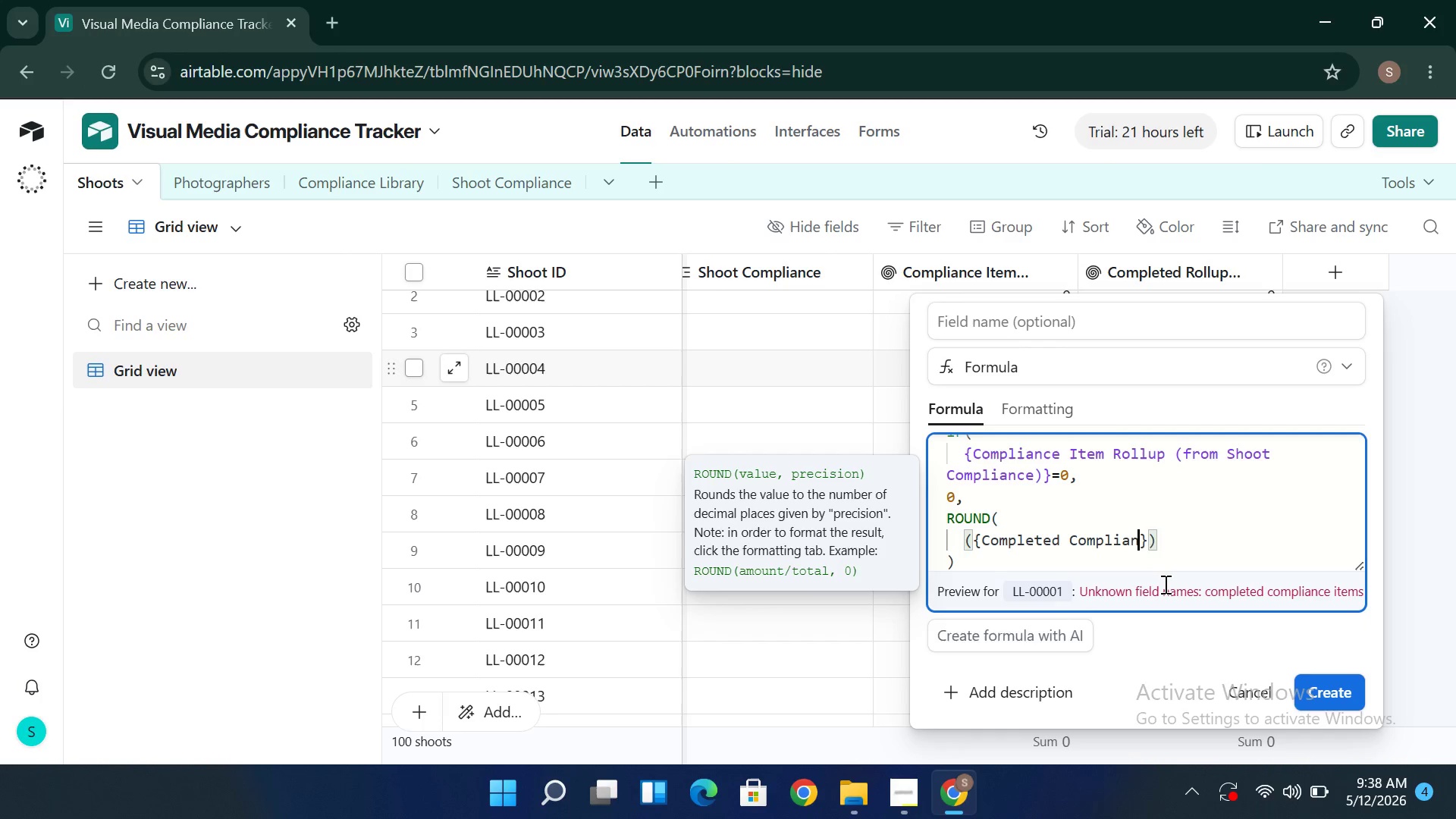 
key(Backspace)
 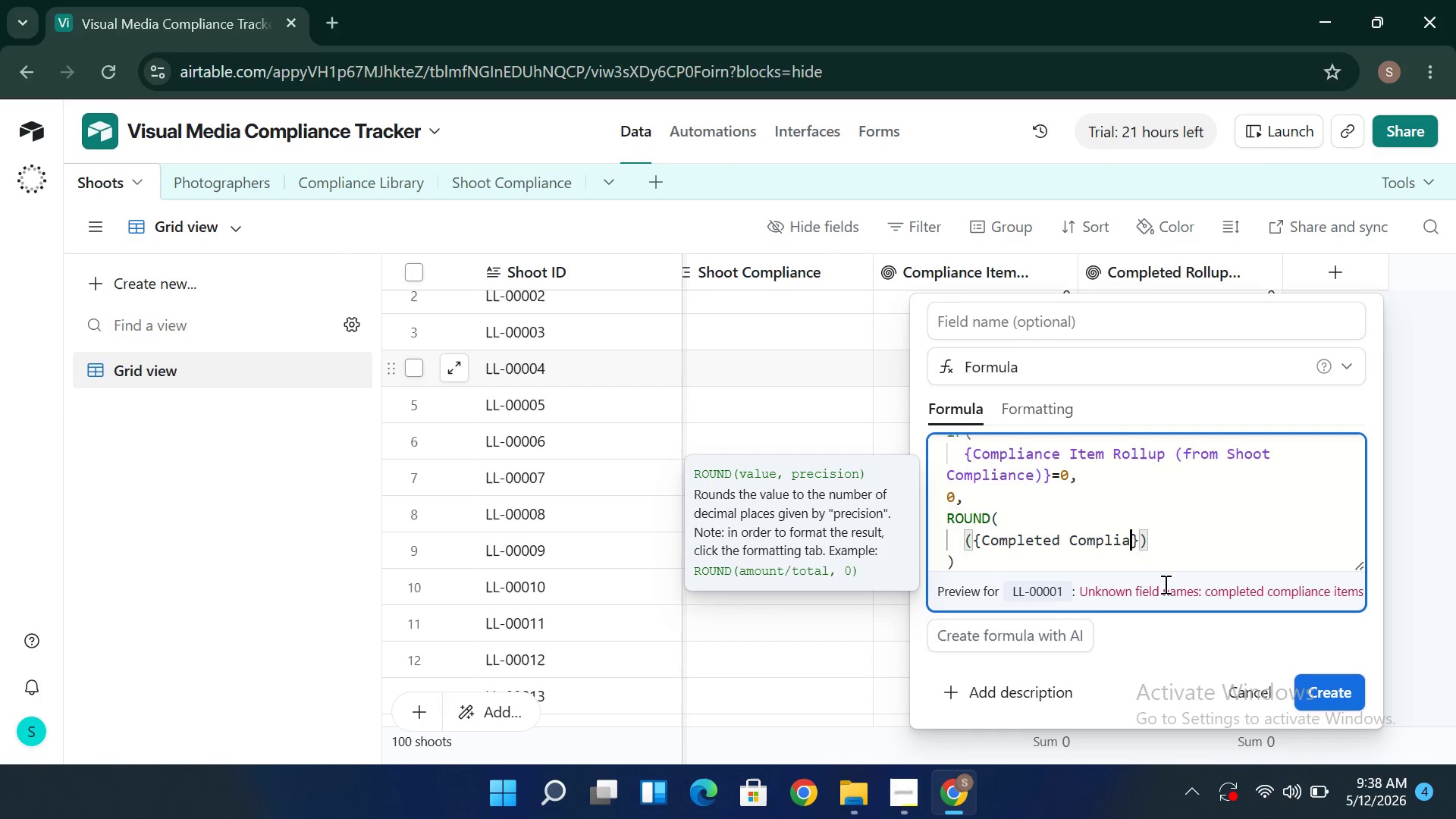 
key(Backspace)
 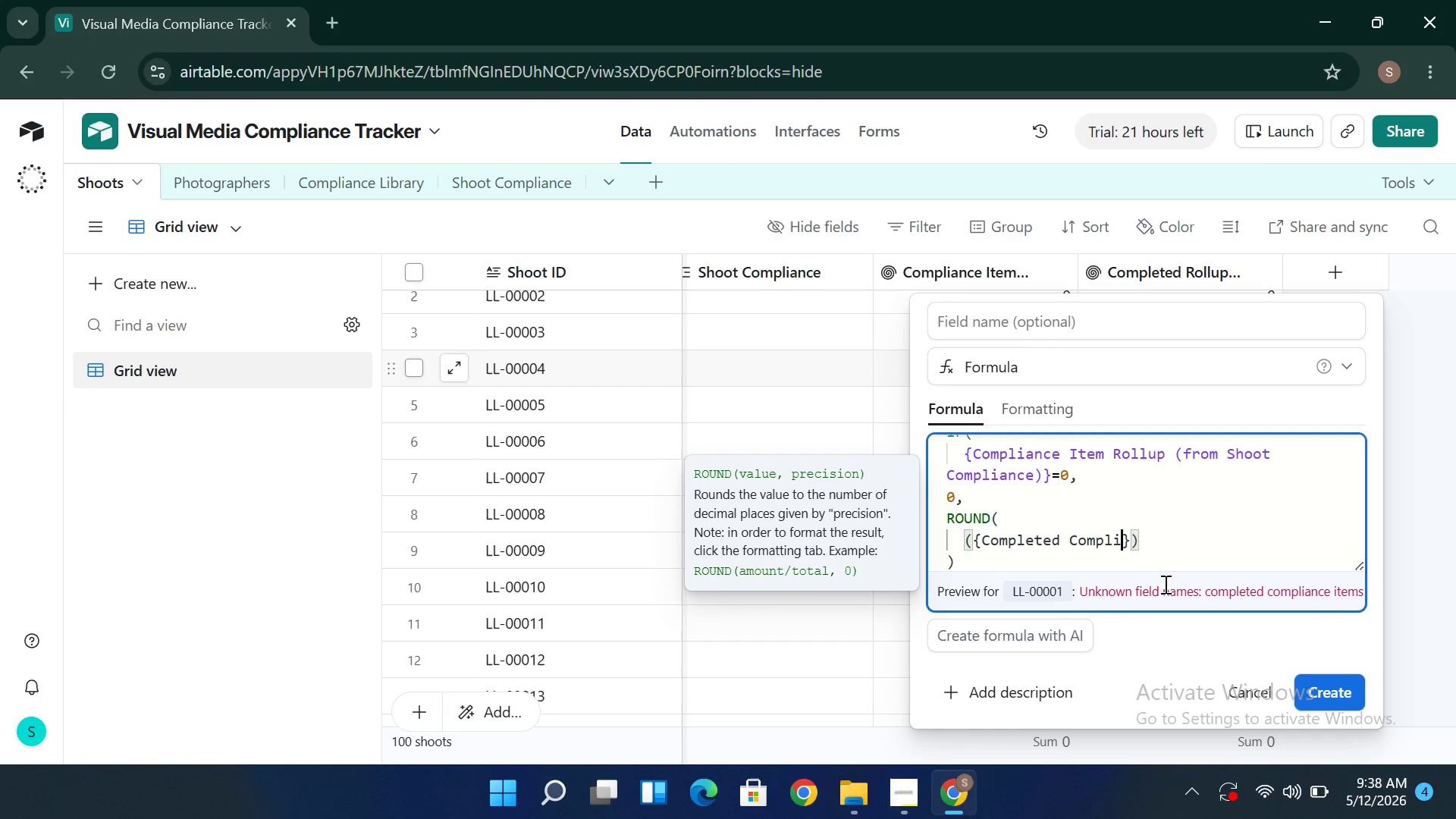 
key(Backspace)
 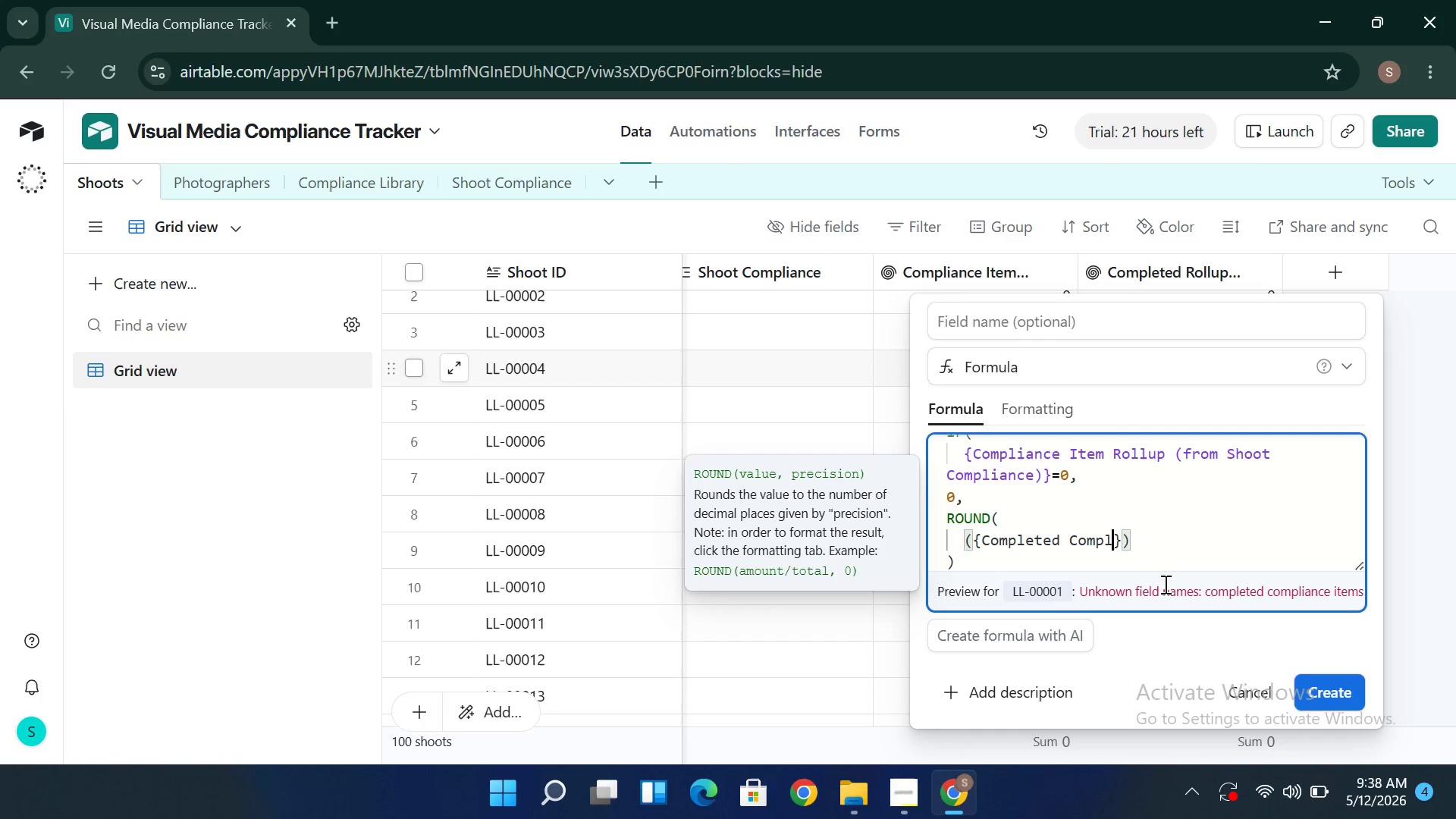 
key(Backspace)
 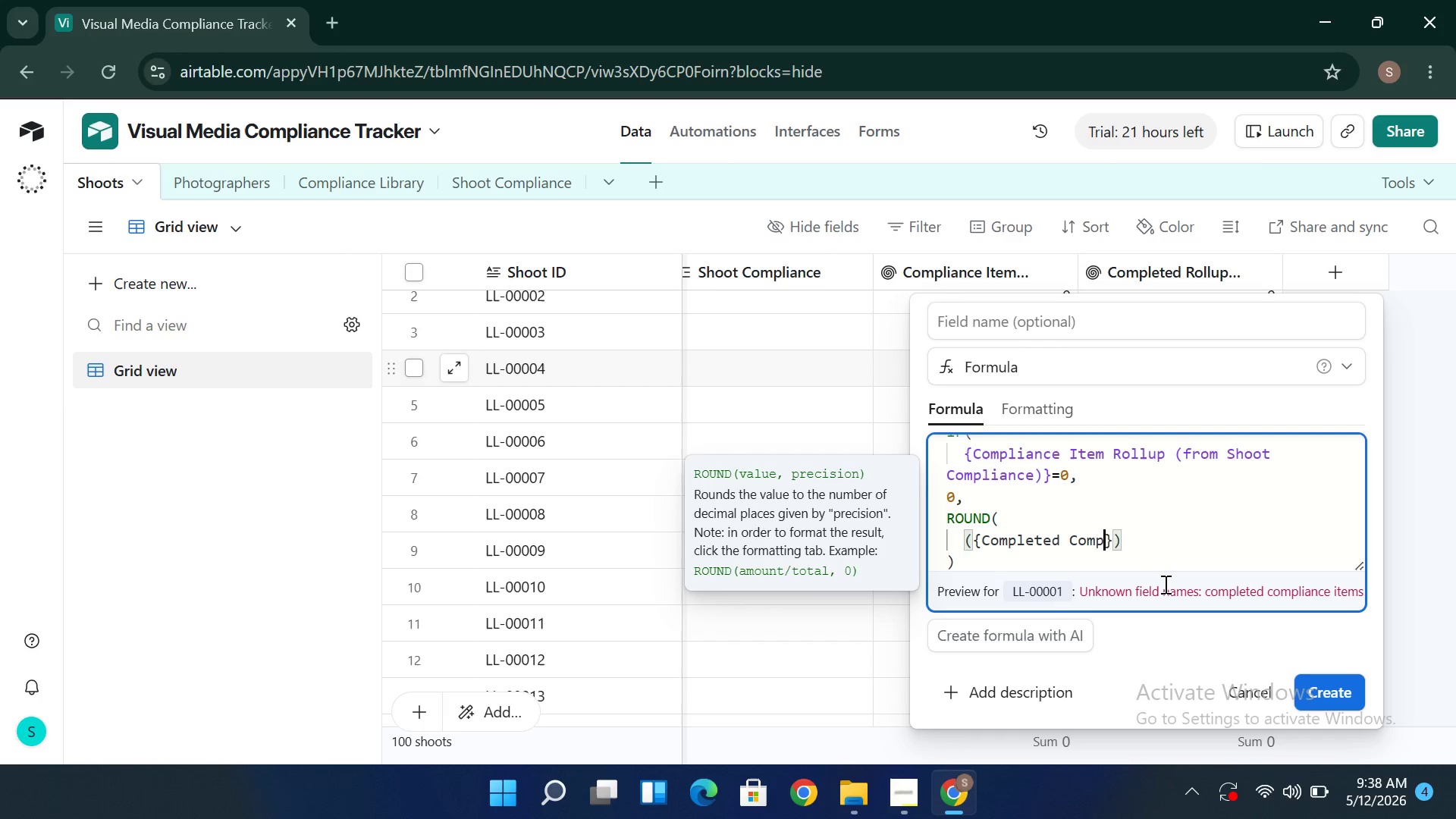 
key(Backspace)
 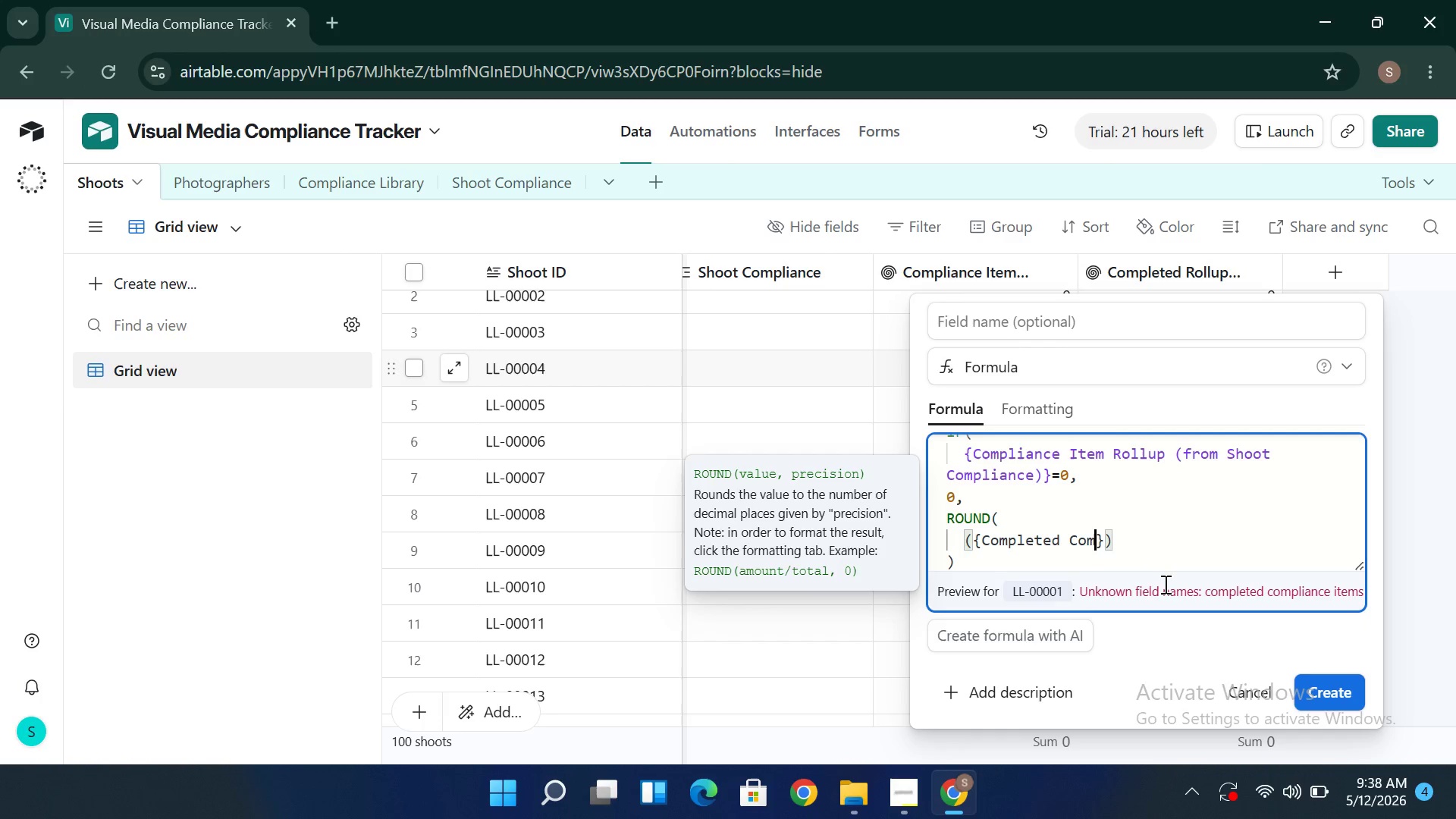 
key(Backspace)
 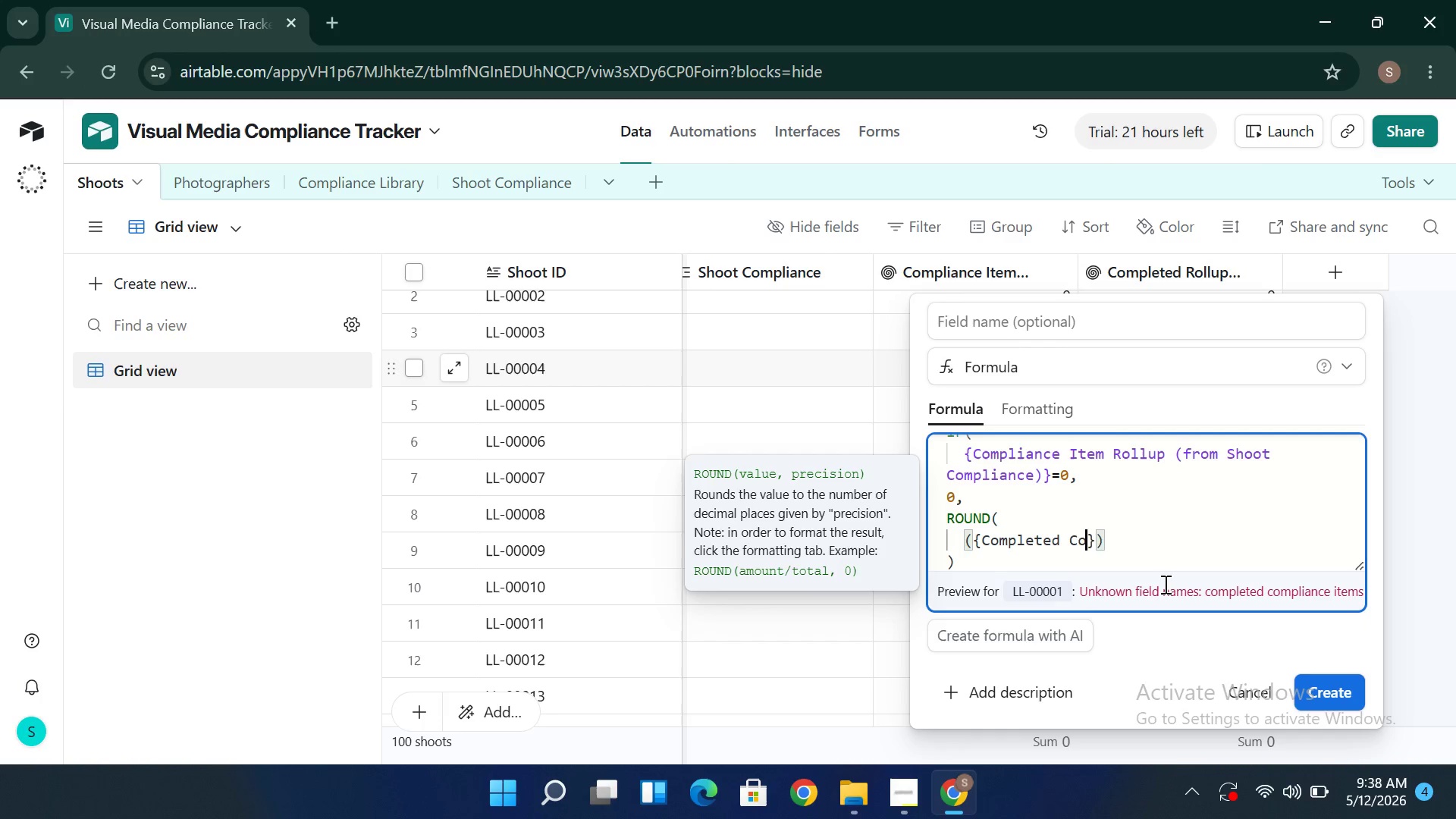 
key(Backspace)
 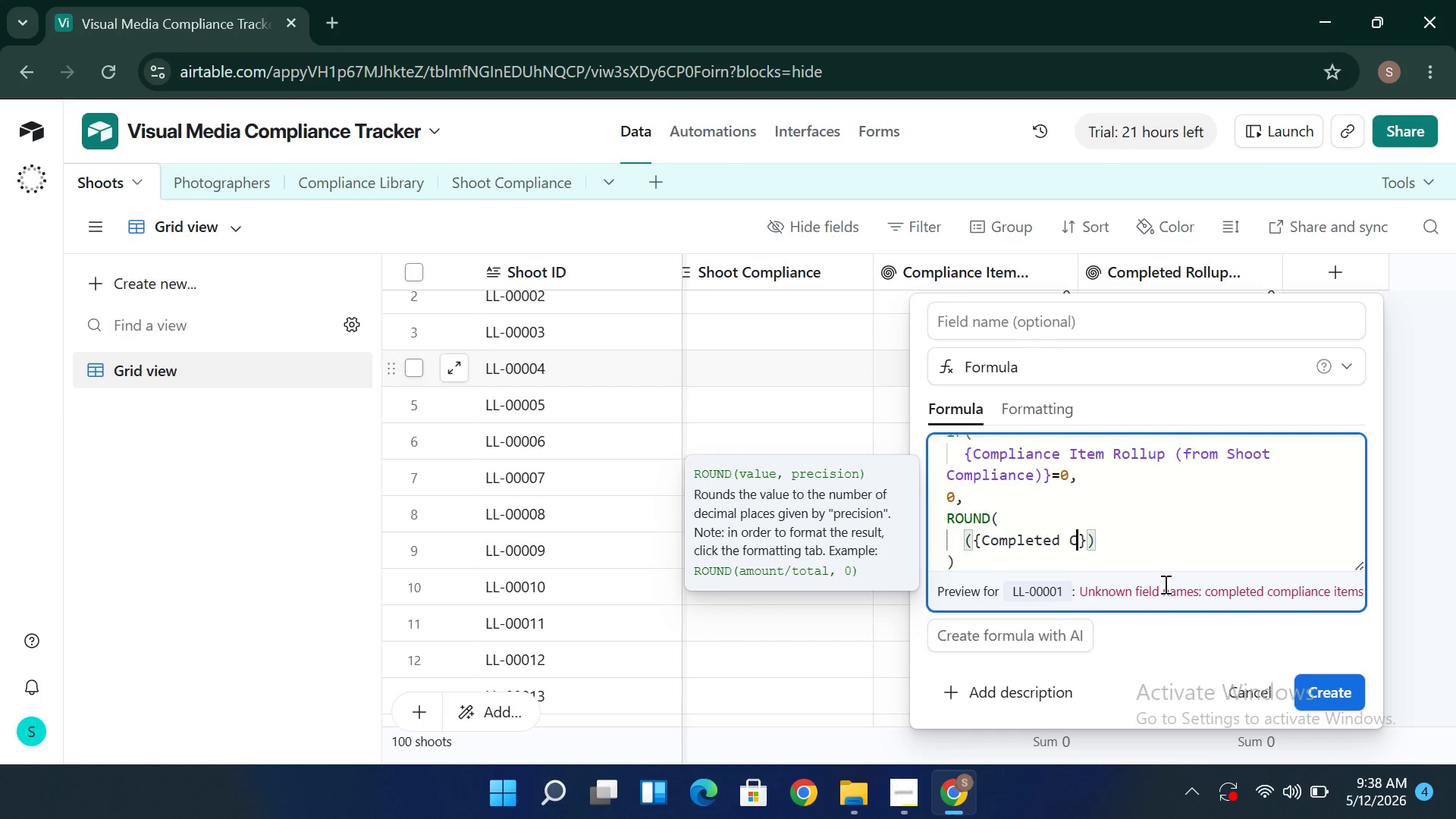 
key(Backspace)
 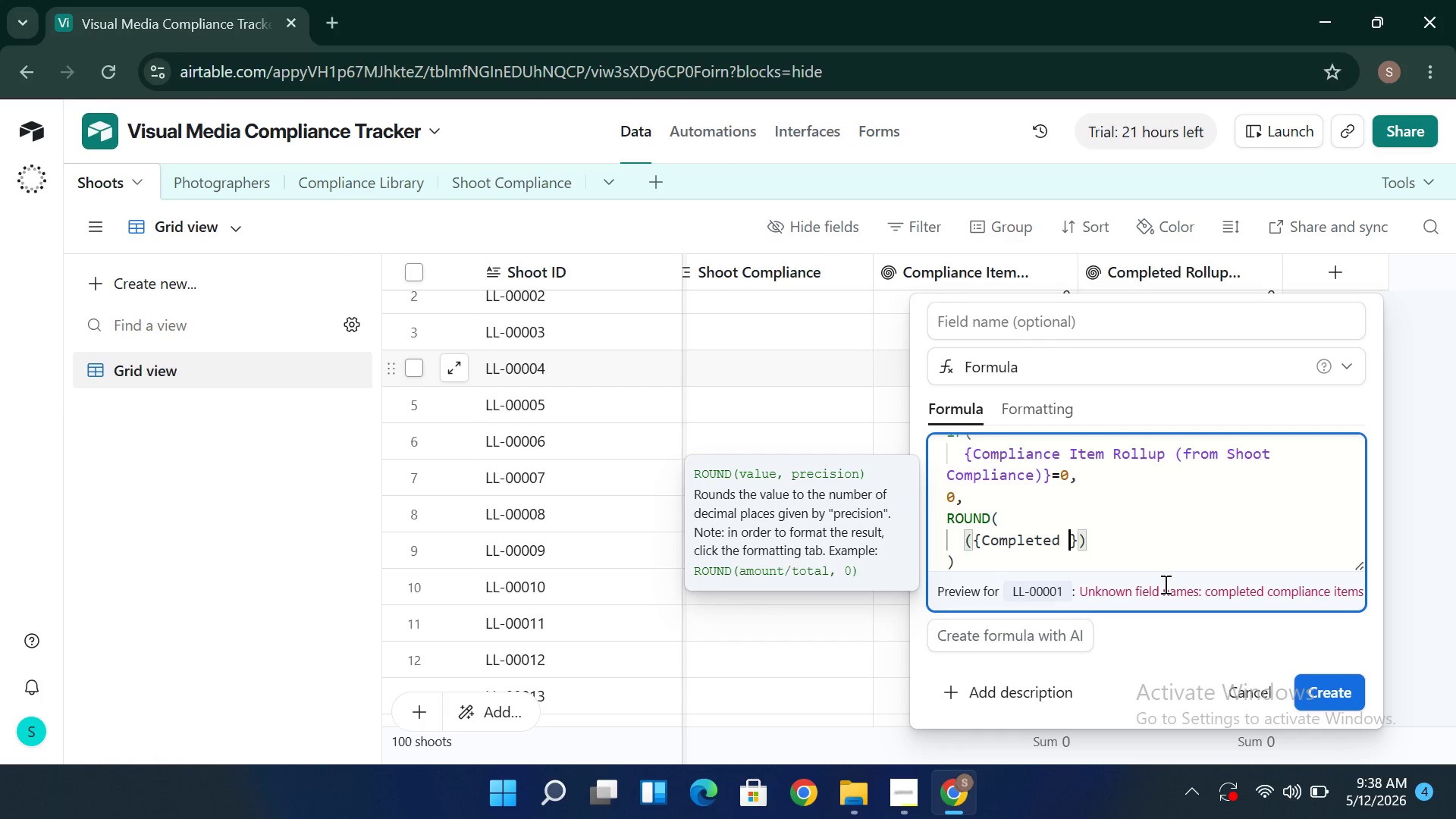 
key(Backspace)
 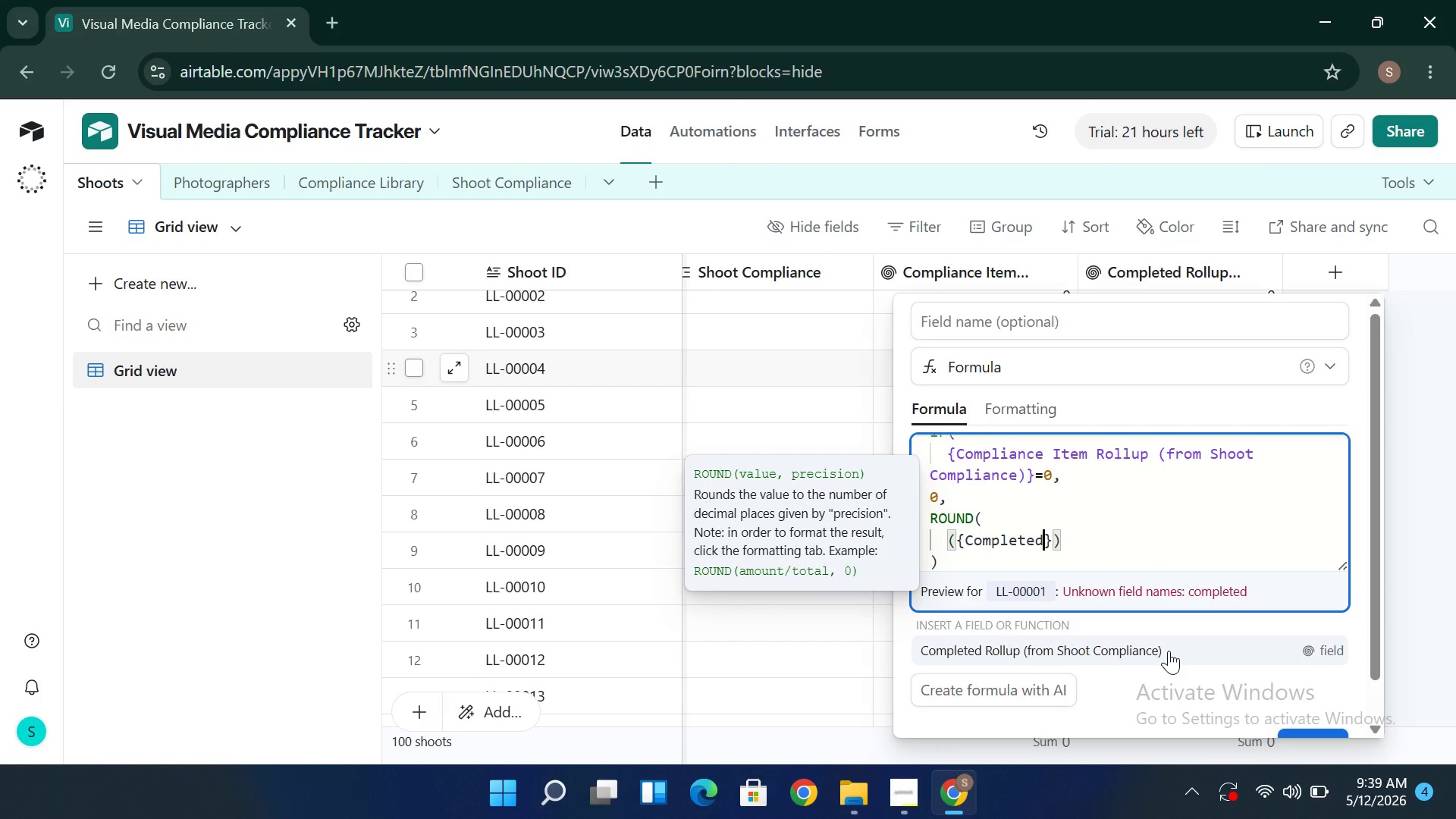 
left_click([1169, 651])
 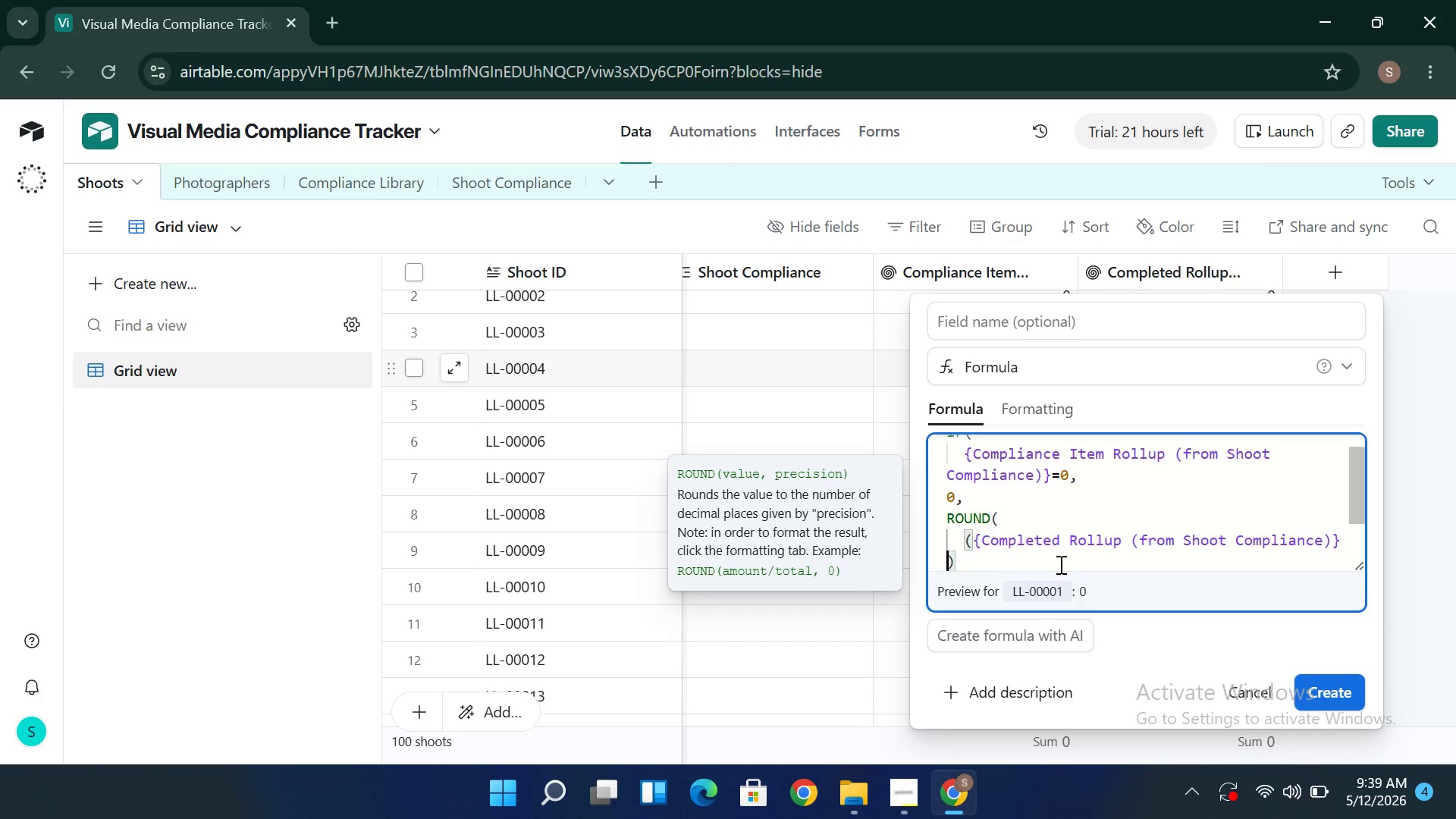 
wait(11.12)
 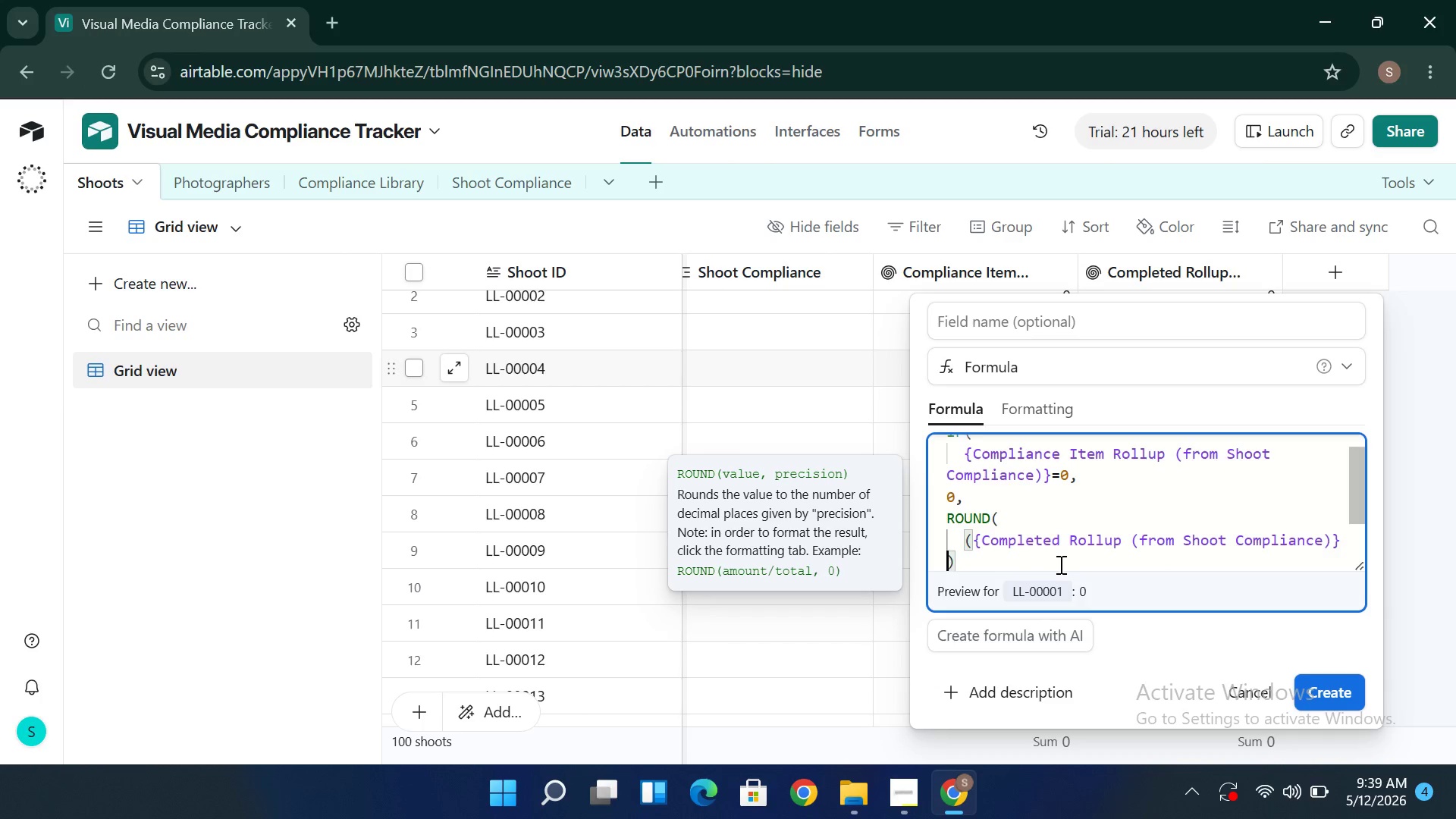 
left_click([1346, 536])
 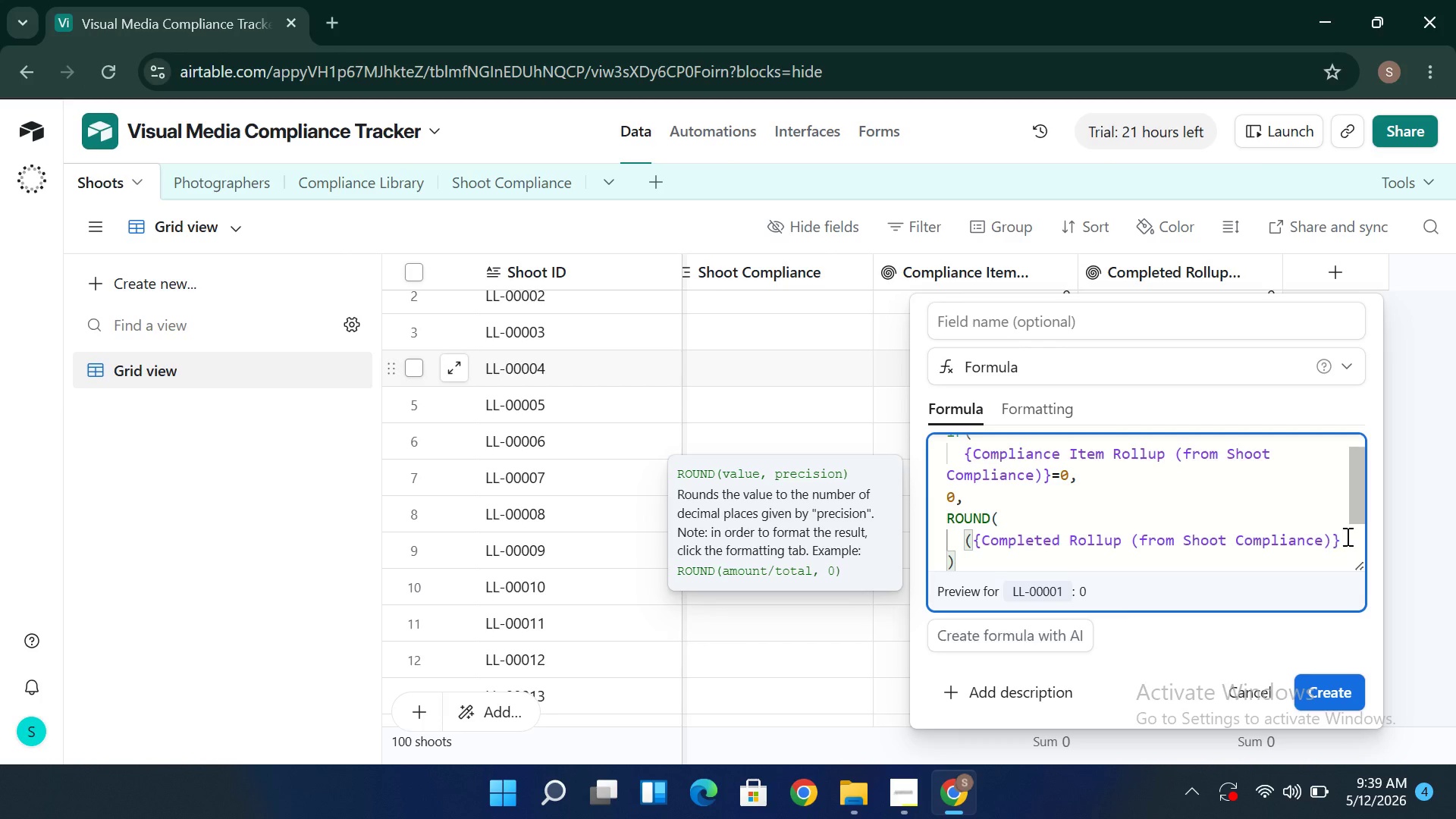 
key(Slash)
 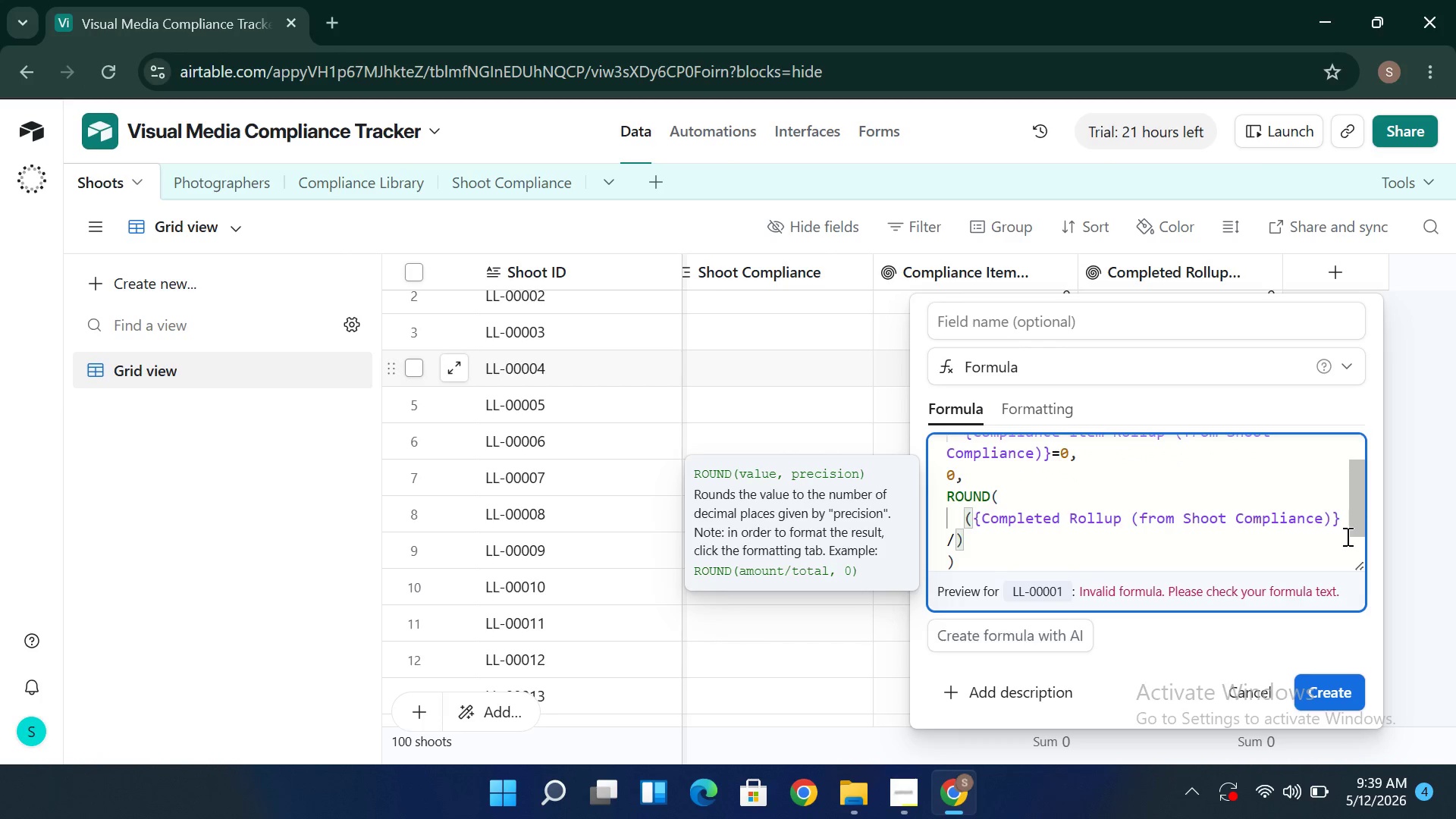 
key(Shift+BracketLeft)
 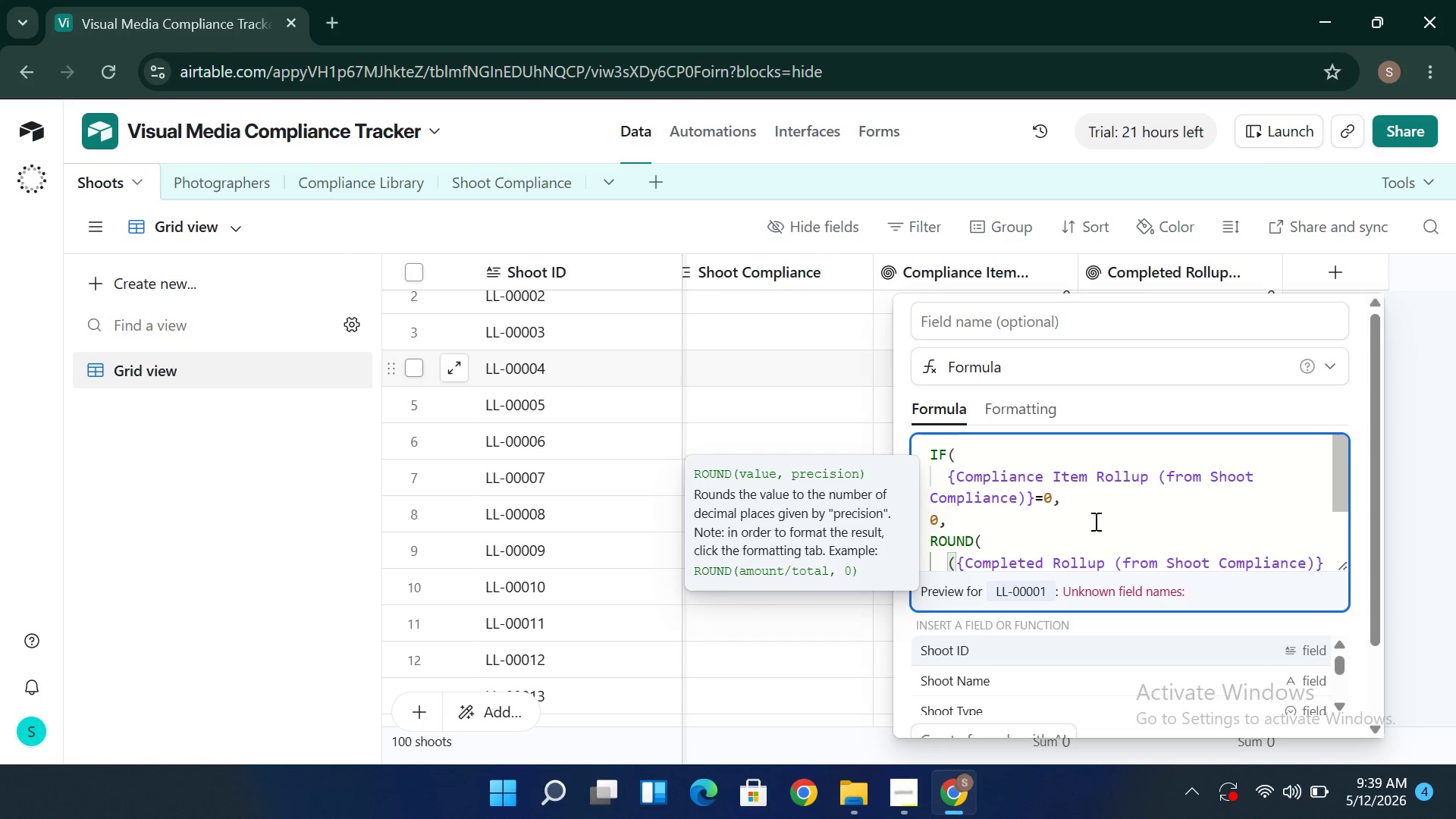 
wait(21.97)
 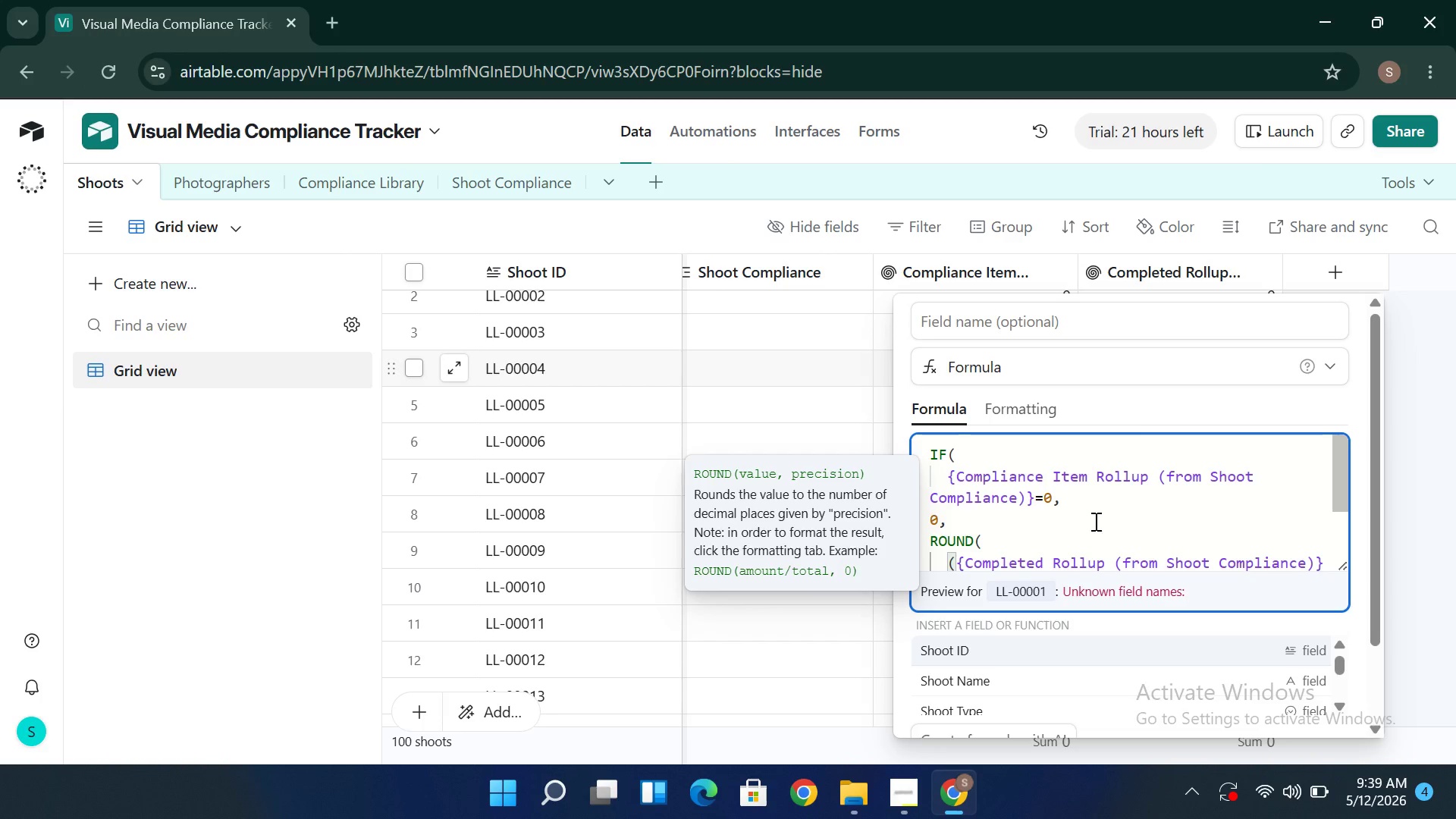 
type(Co,)
key(Backspace)
type(pl)
key(Backspace)
key(Backspace)
type(mplai)
 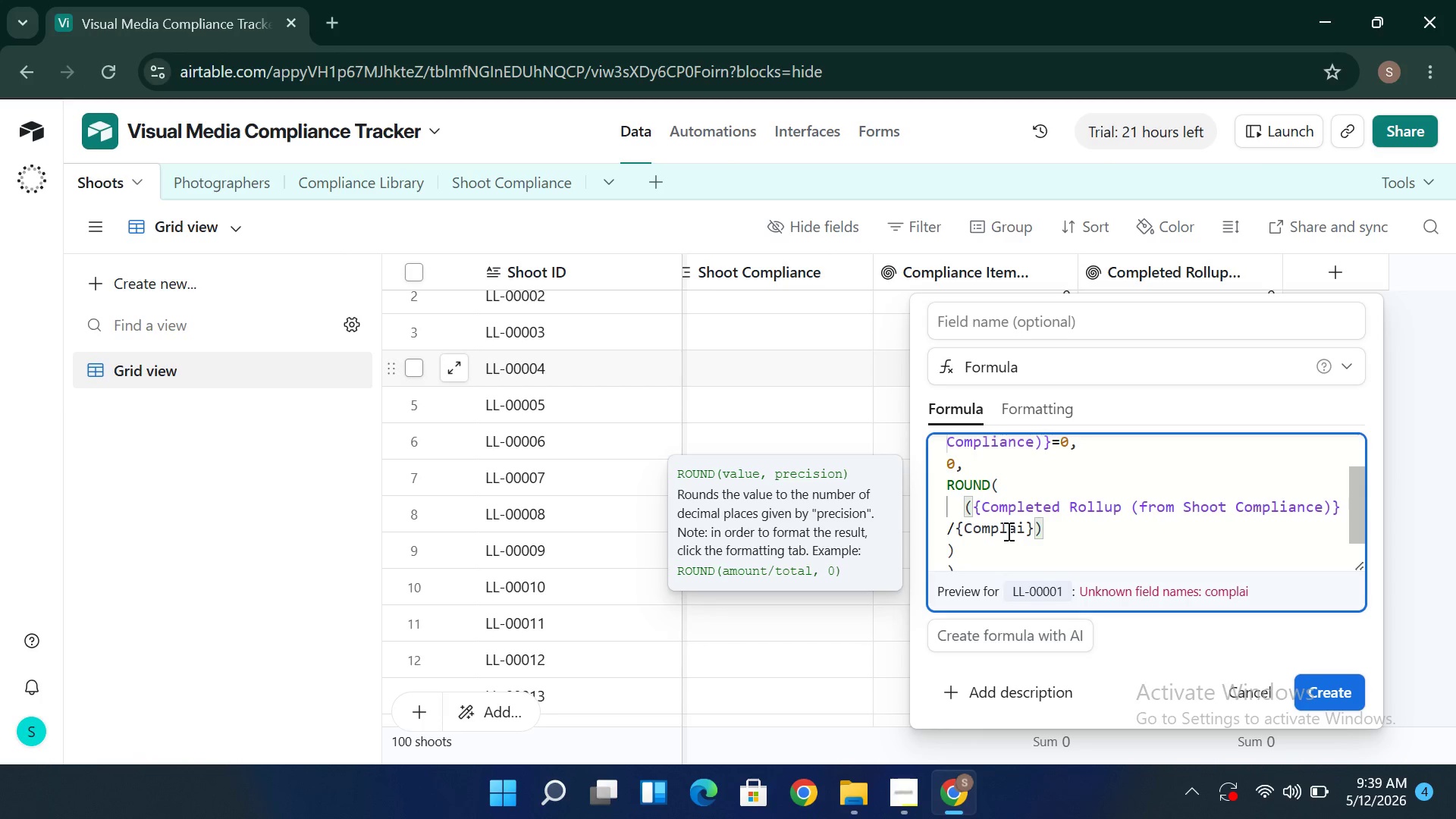 
key(Backspace)
key(Backspace)
type(iance)
 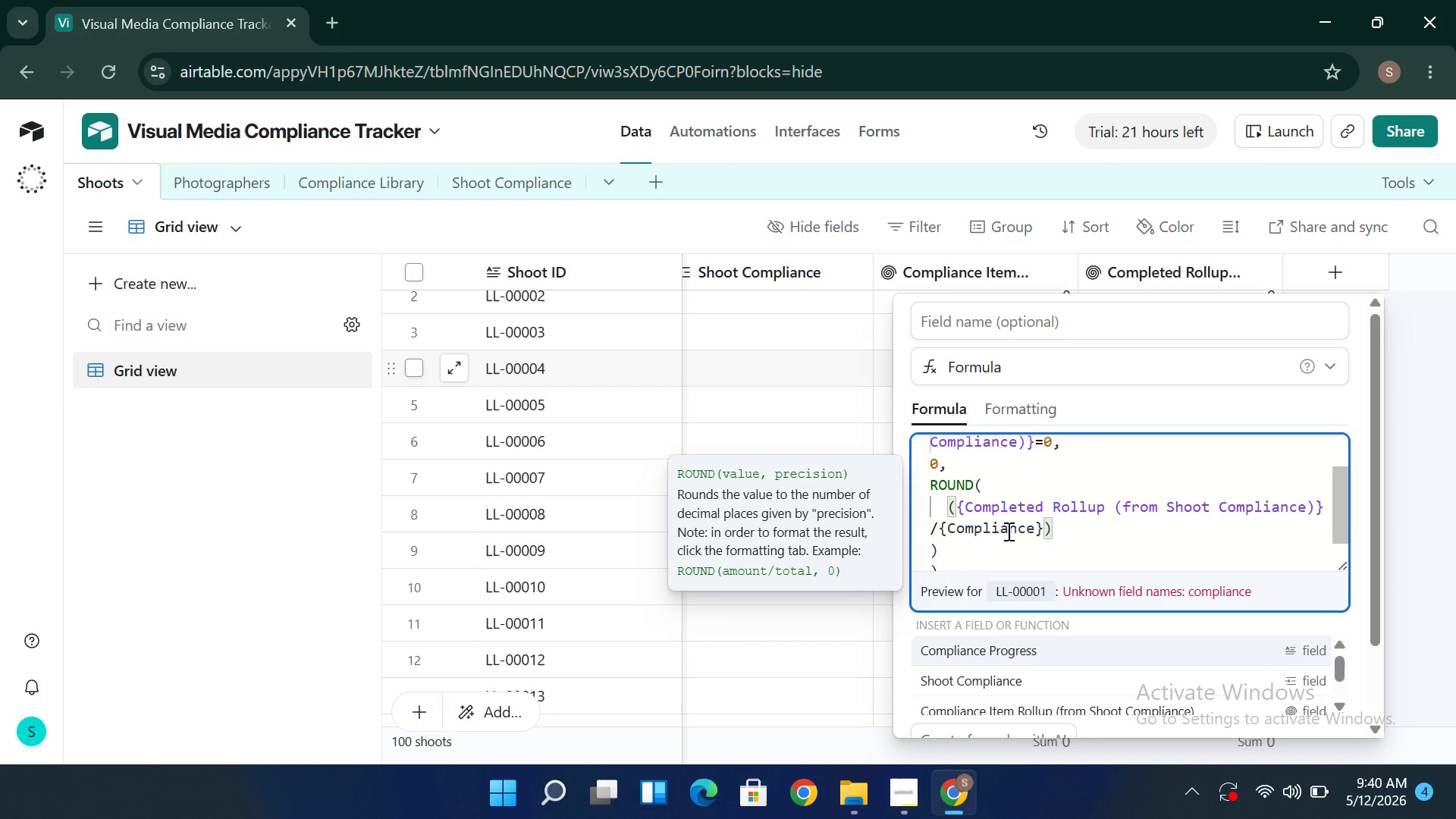 
type( Items)
key(Backspace)
 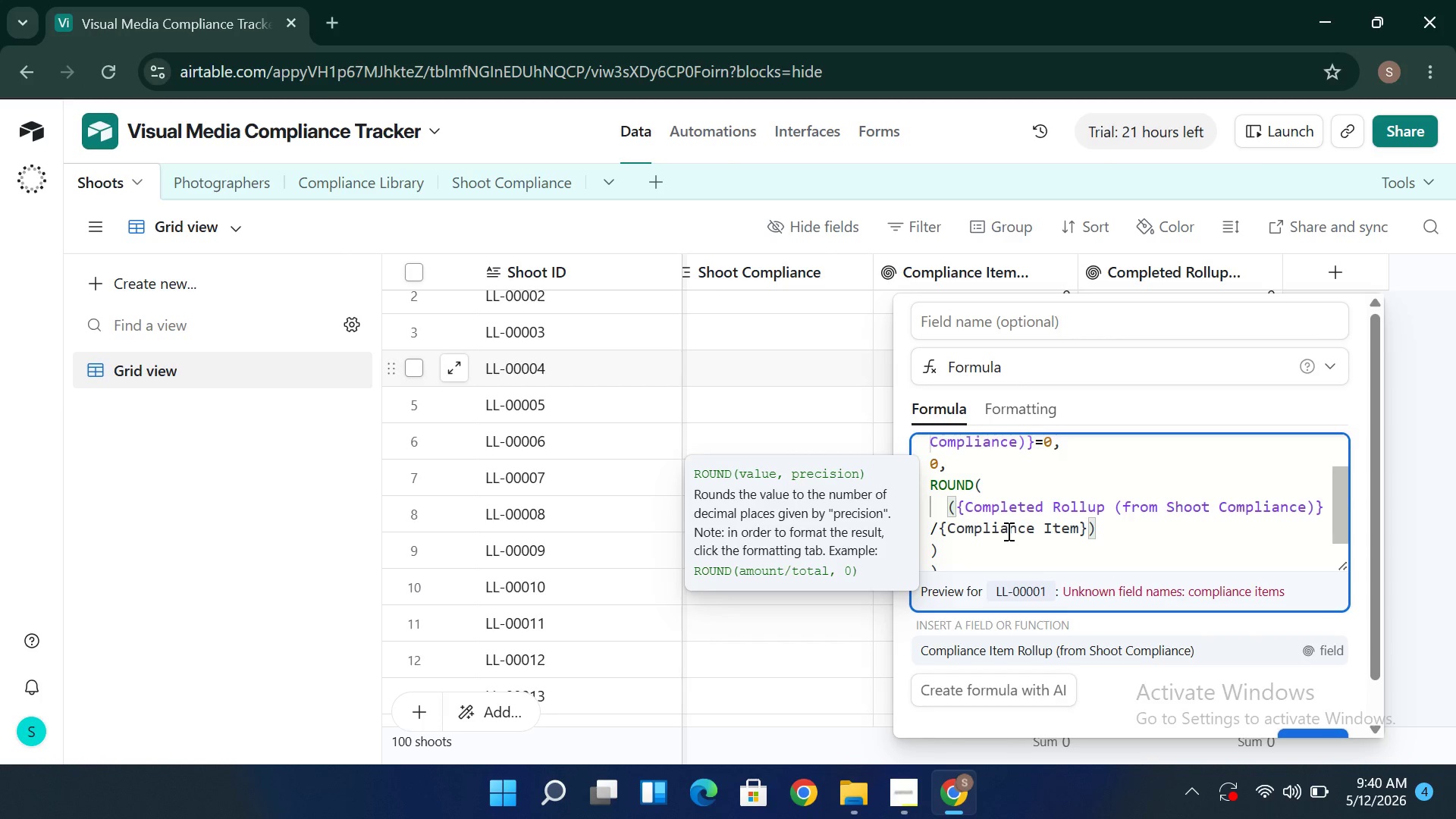 
wait(5.52)
 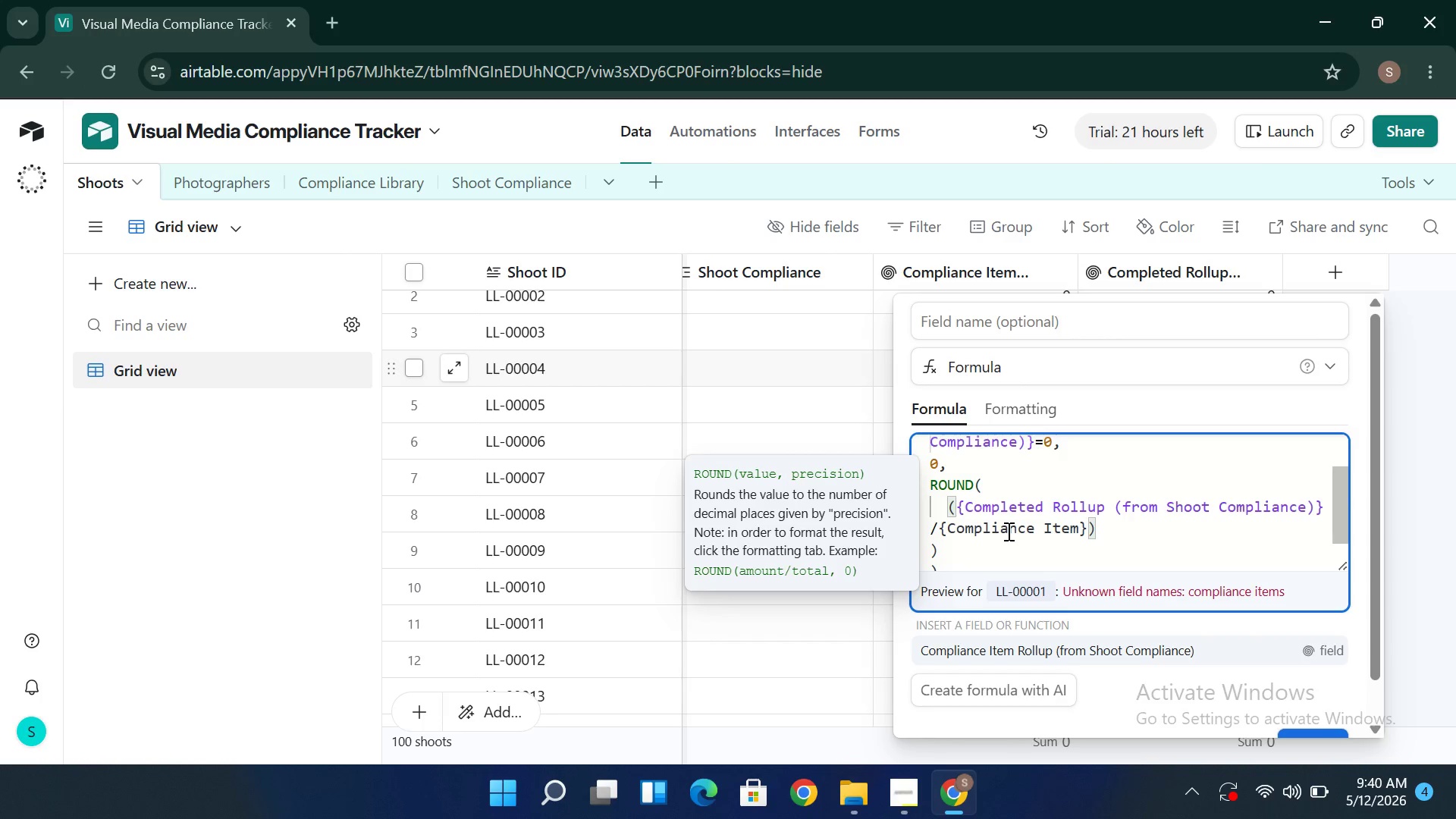 
left_click([1021, 647])
 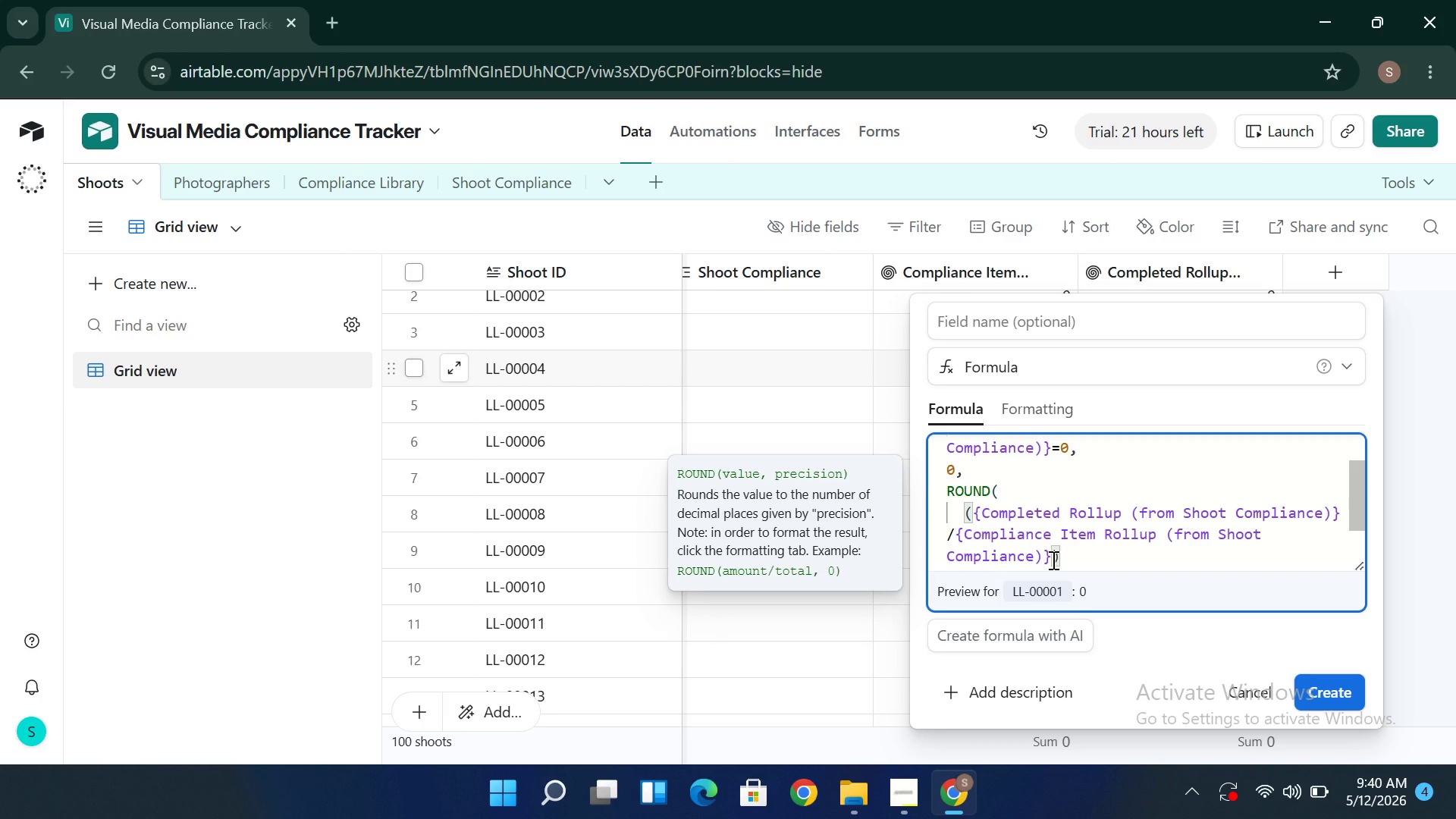 
wait(17.06)
 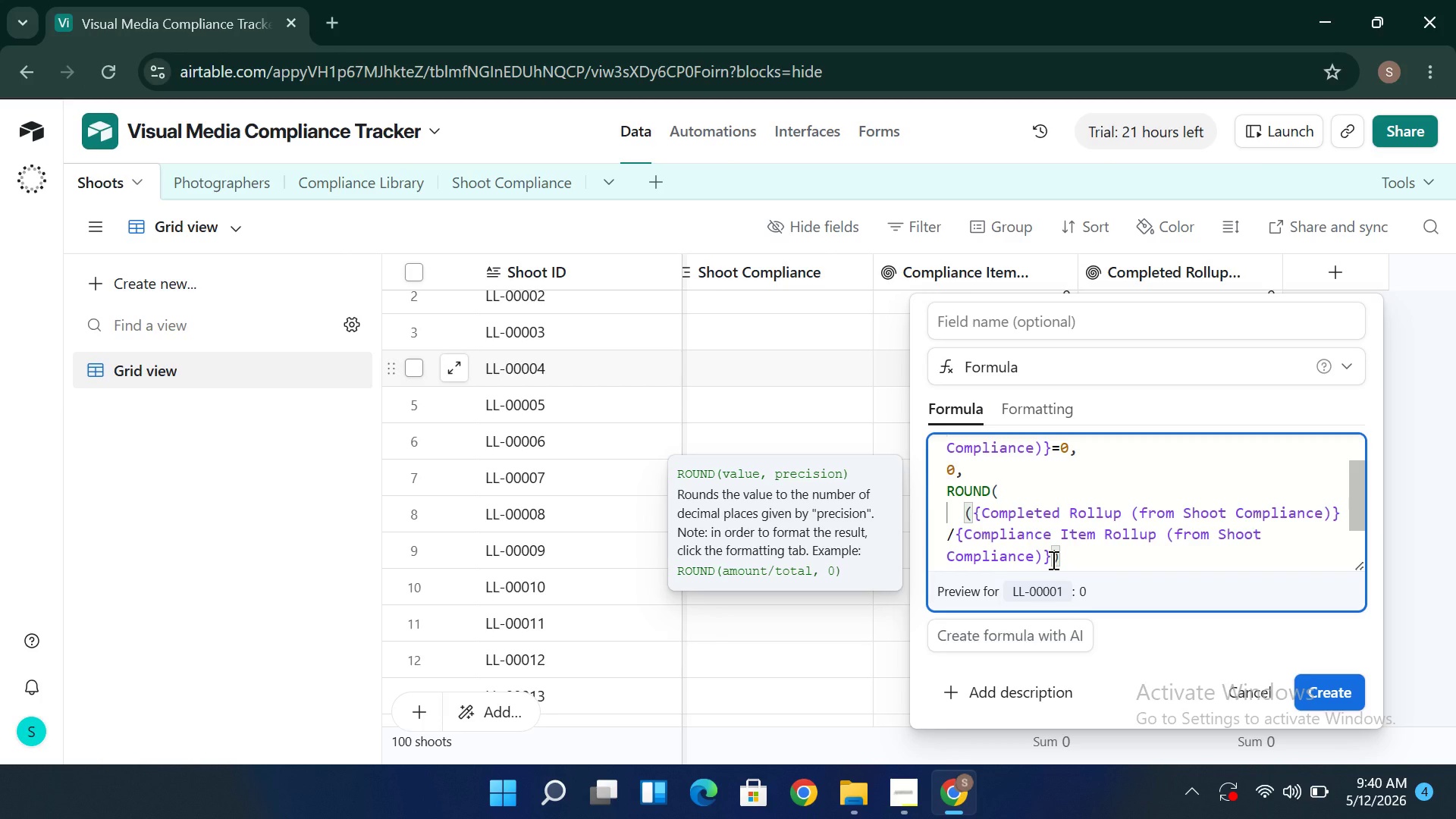 
key(8)
 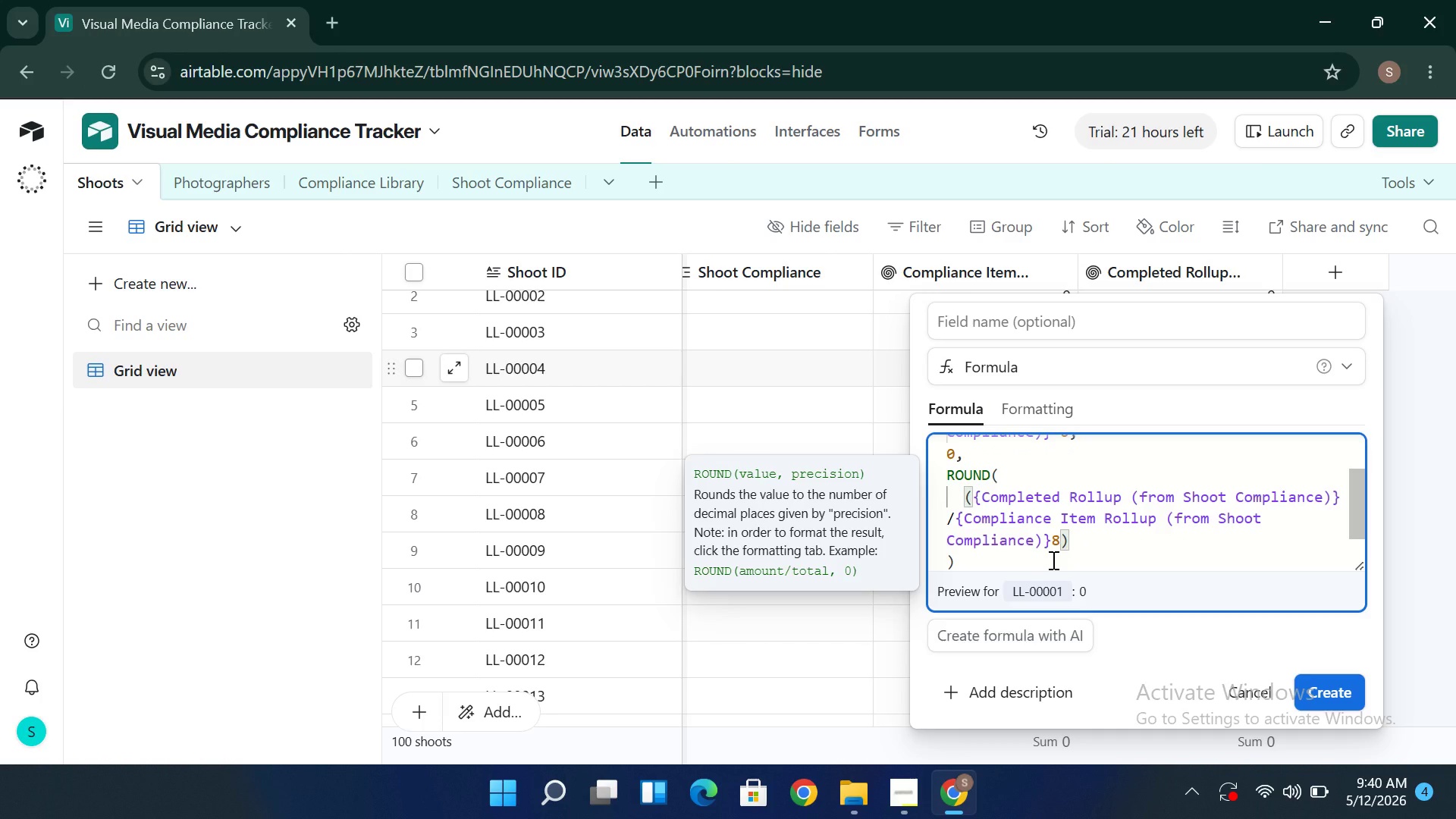 
key(Backspace)
 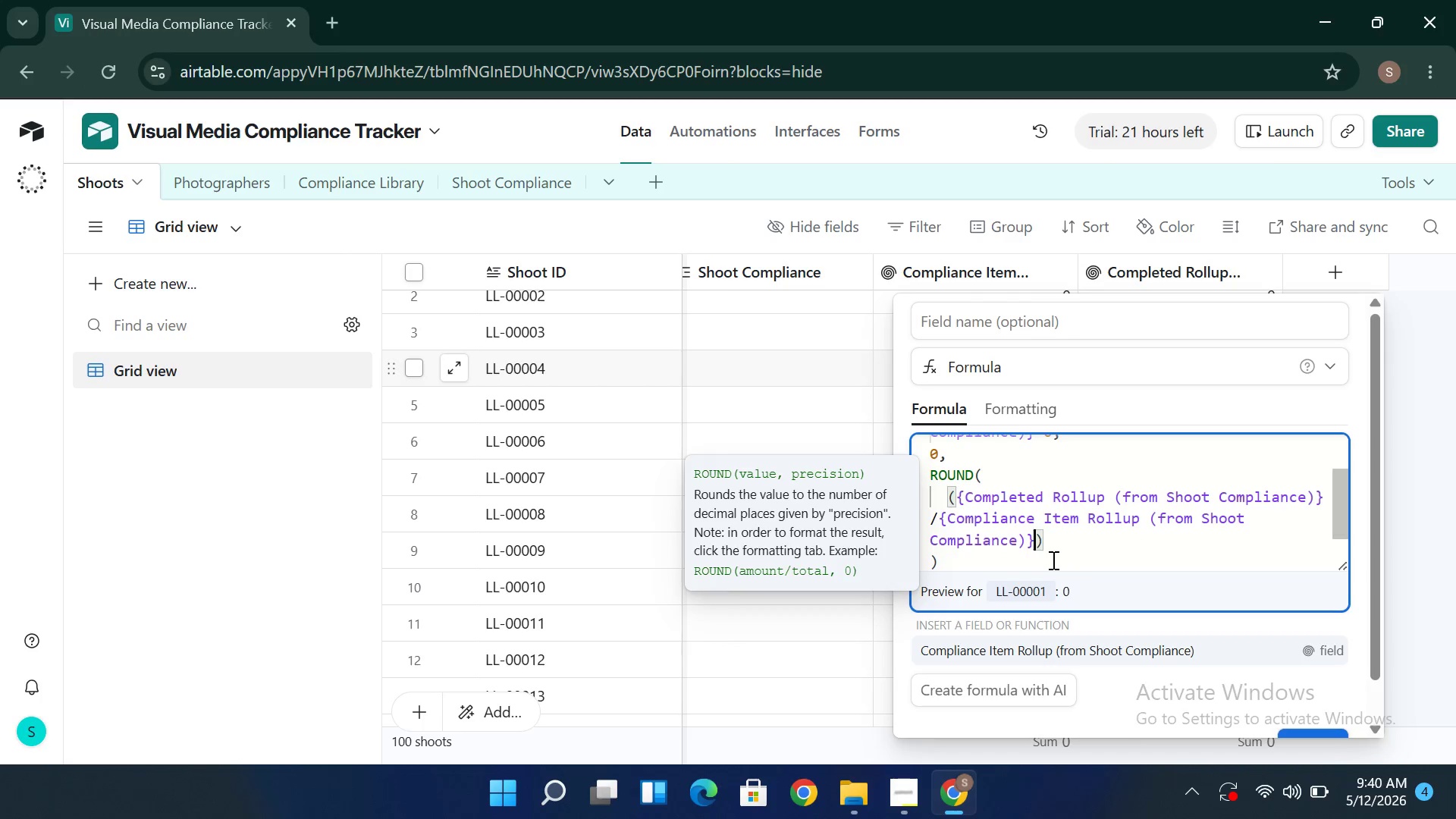 
key(Shift+8)
 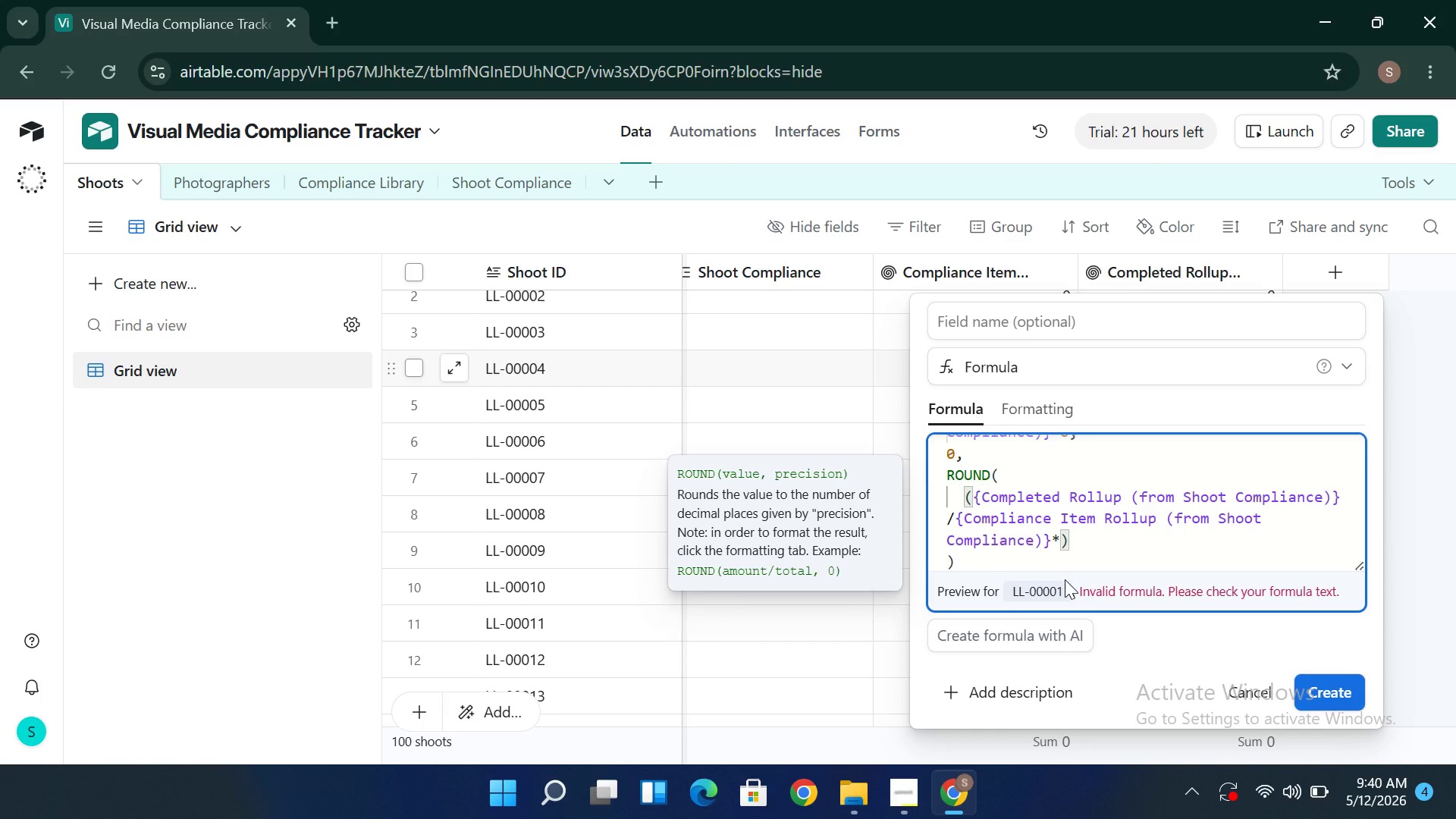 
wait(7.66)
 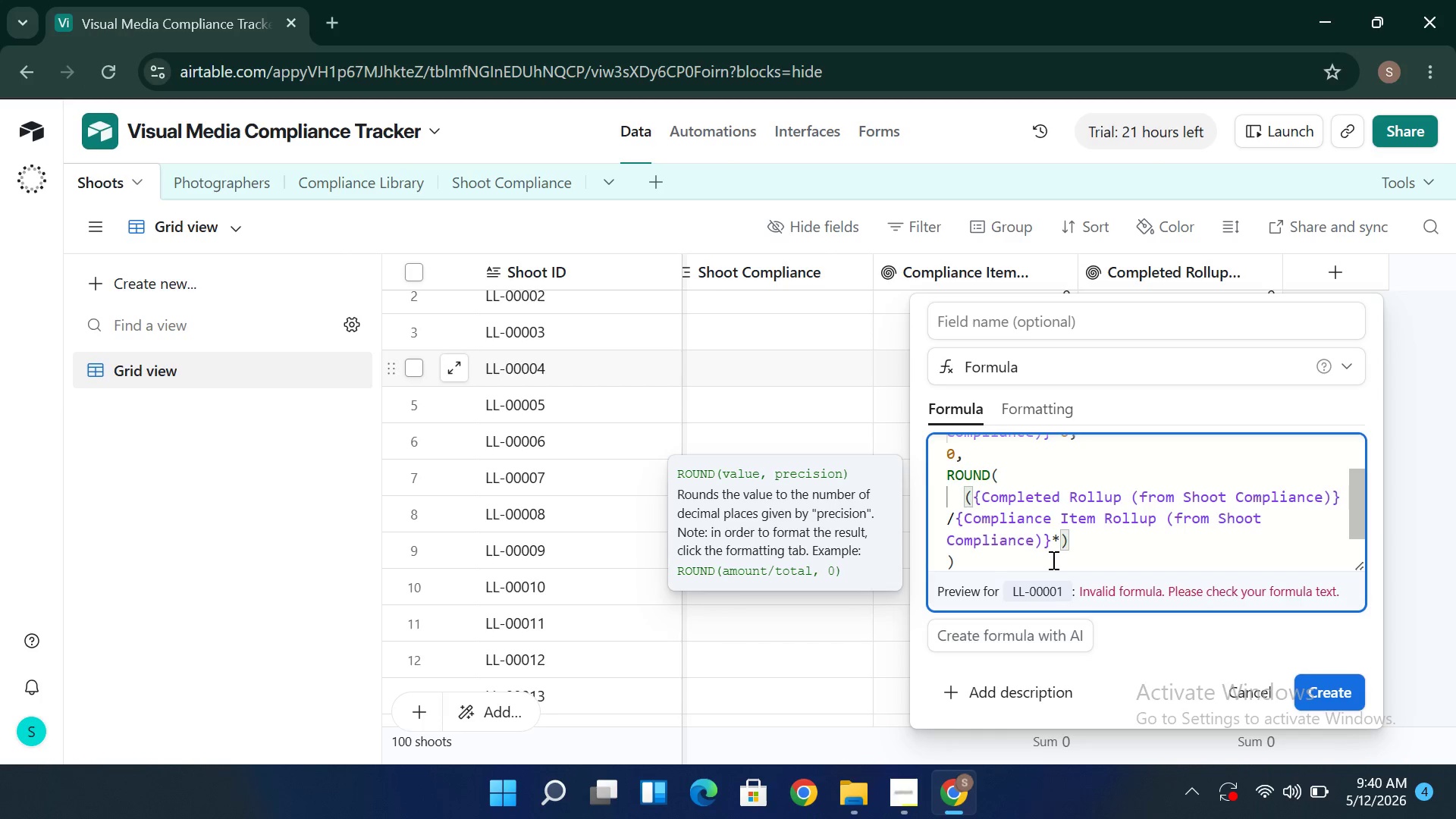 
type(100,)
 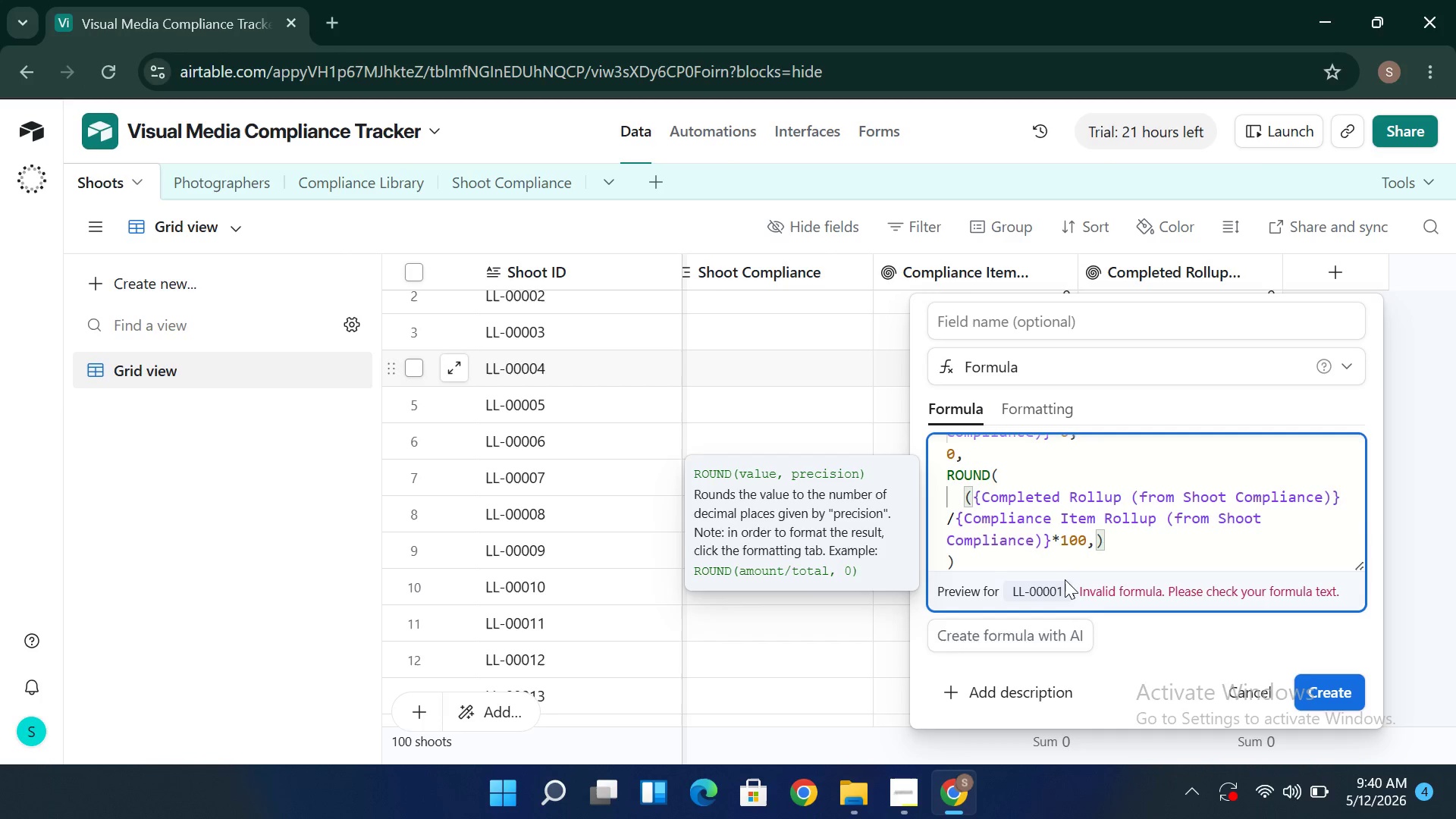 
key(Enter)
 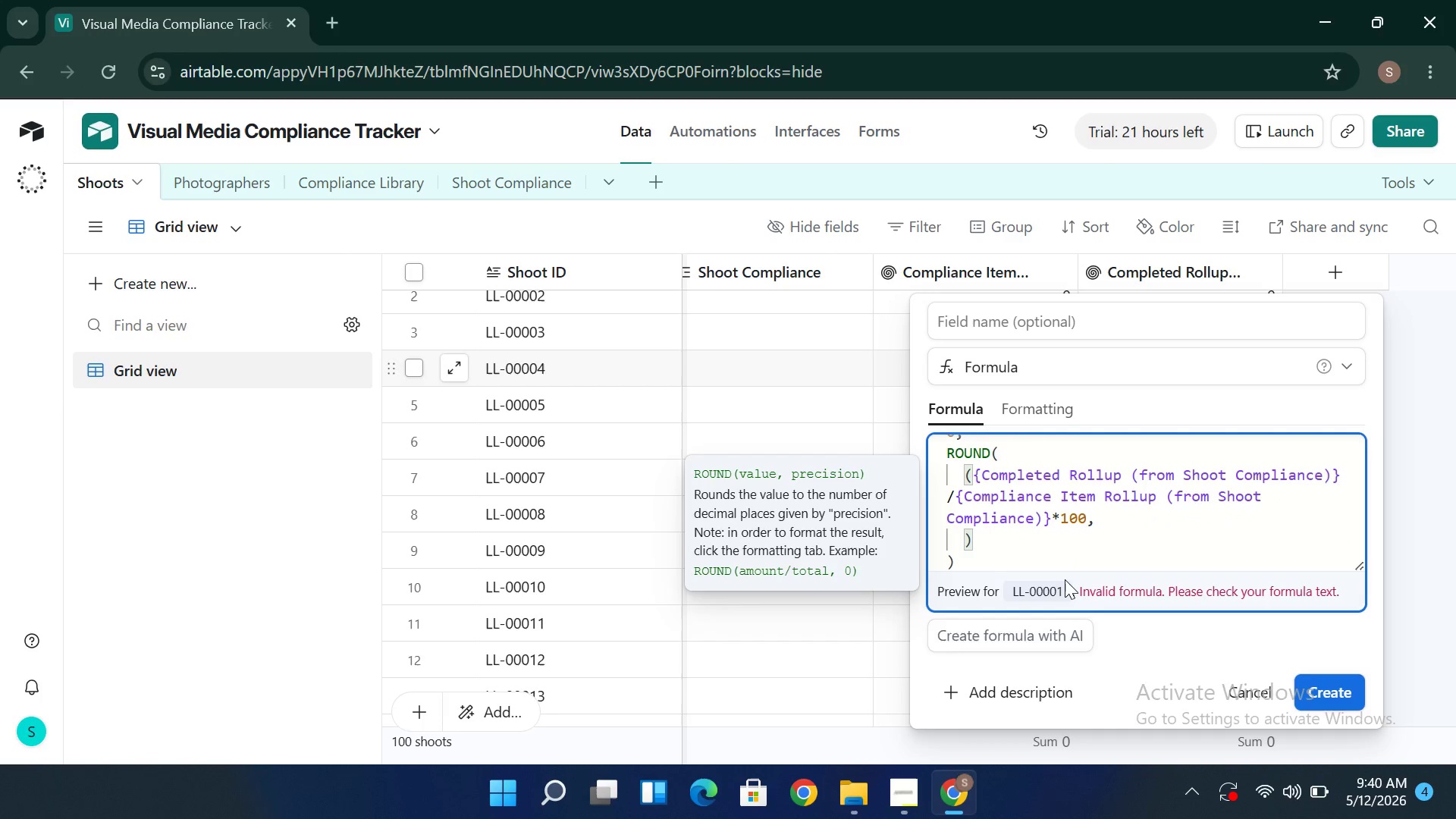 
key(0)
 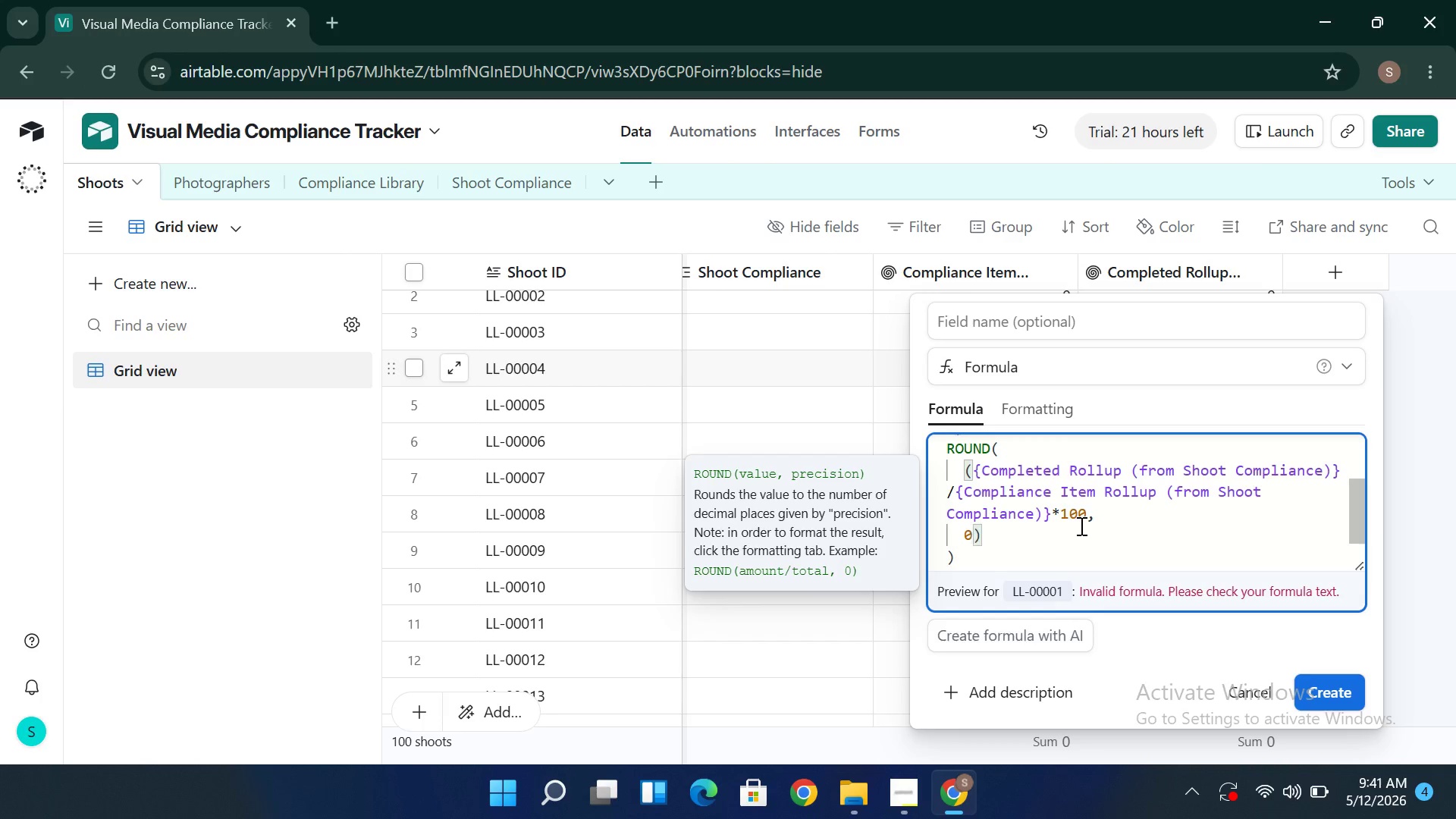 
wait(19.56)
 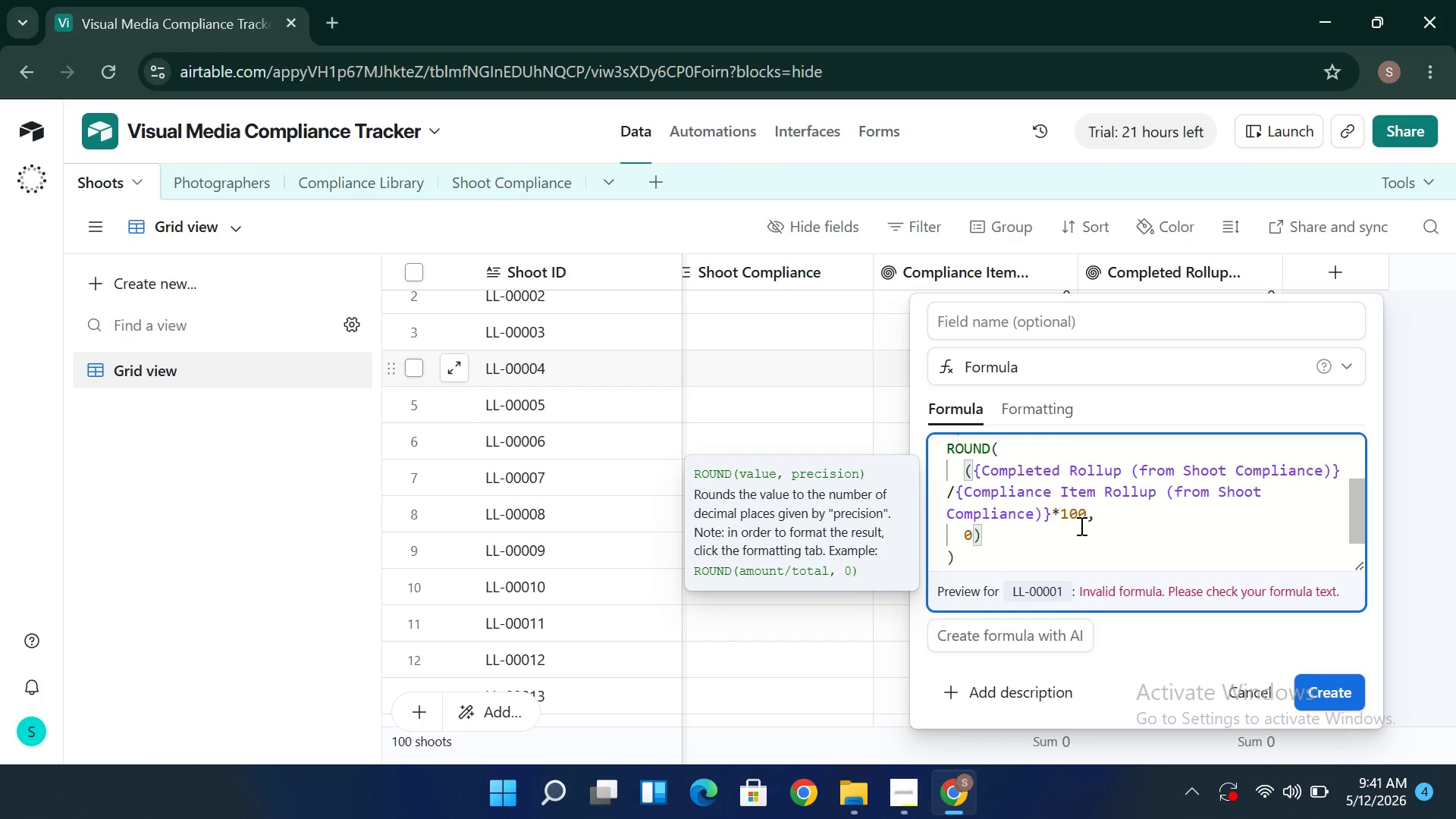 
left_click([1033, 403])
 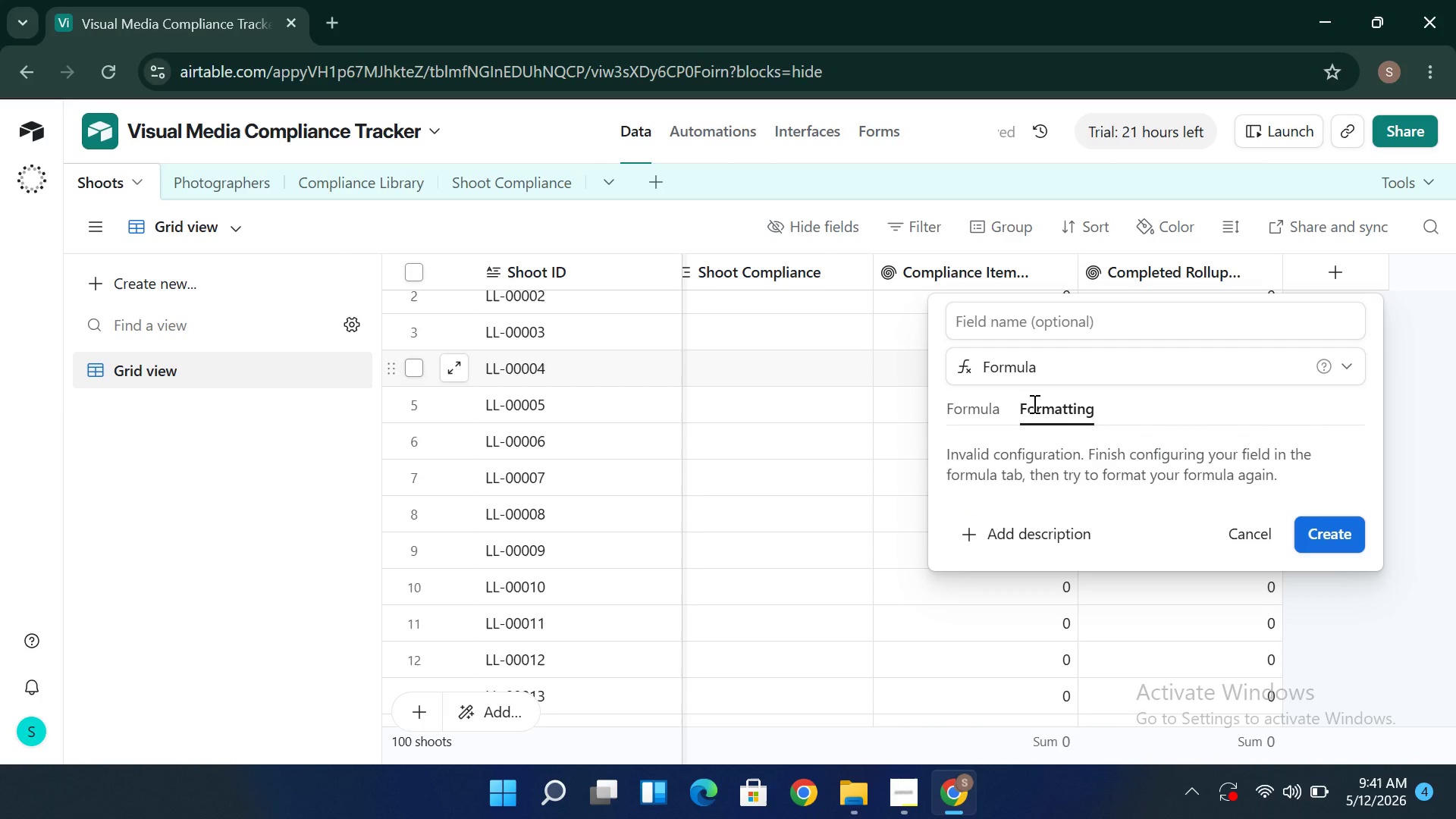 
wait(8.23)
 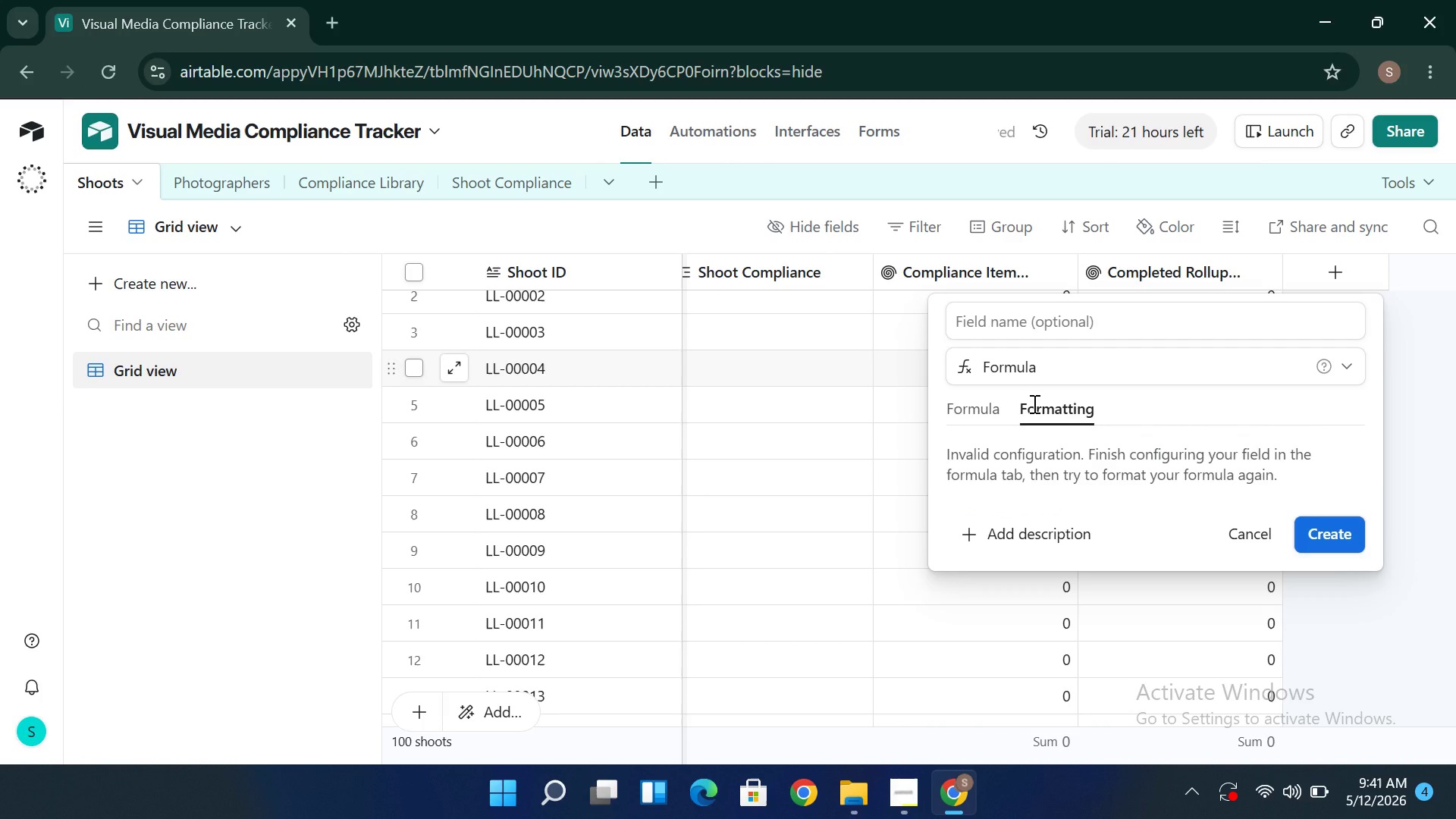 
left_click([967, 416])
 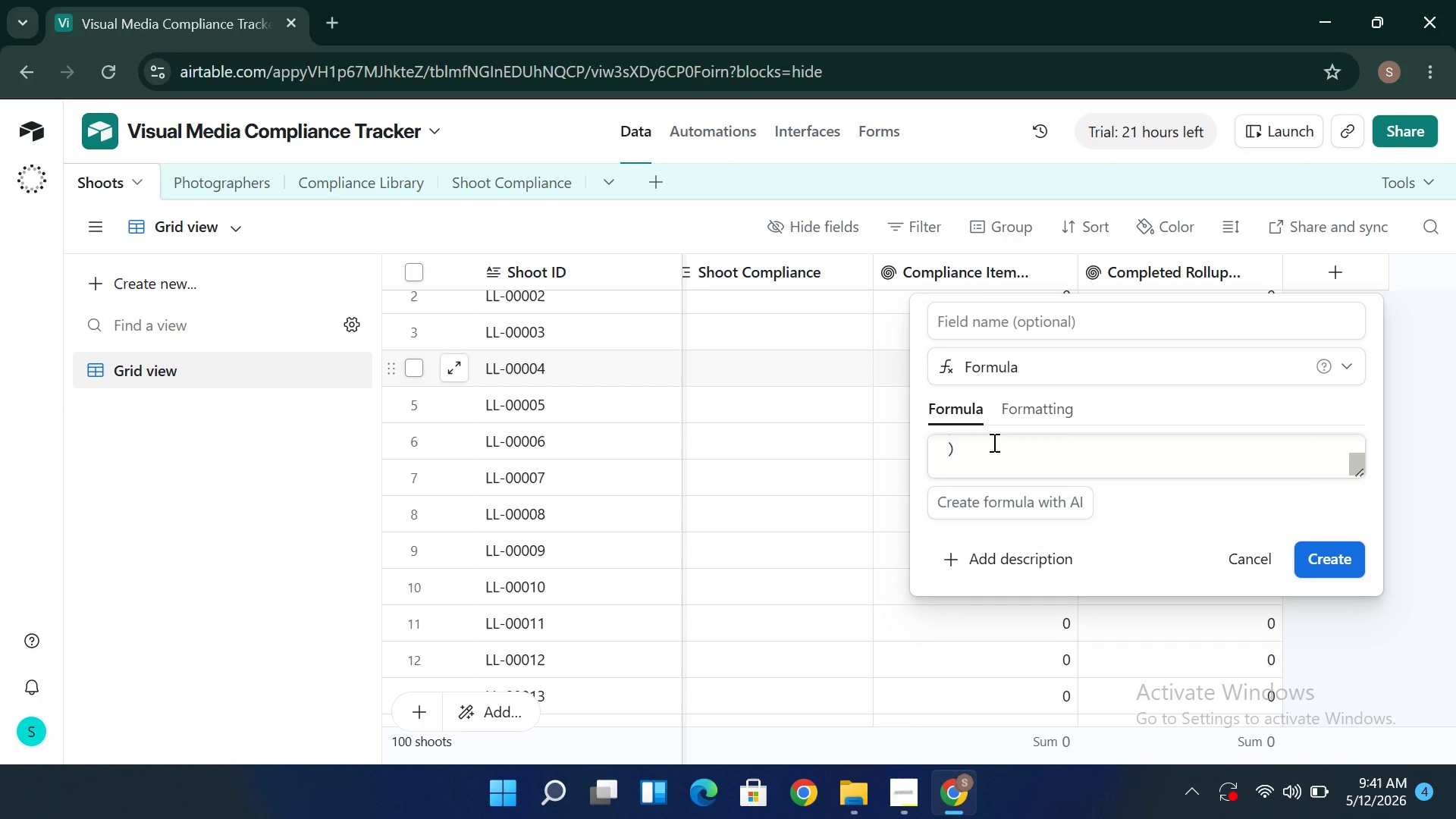 
wait(10.2)
 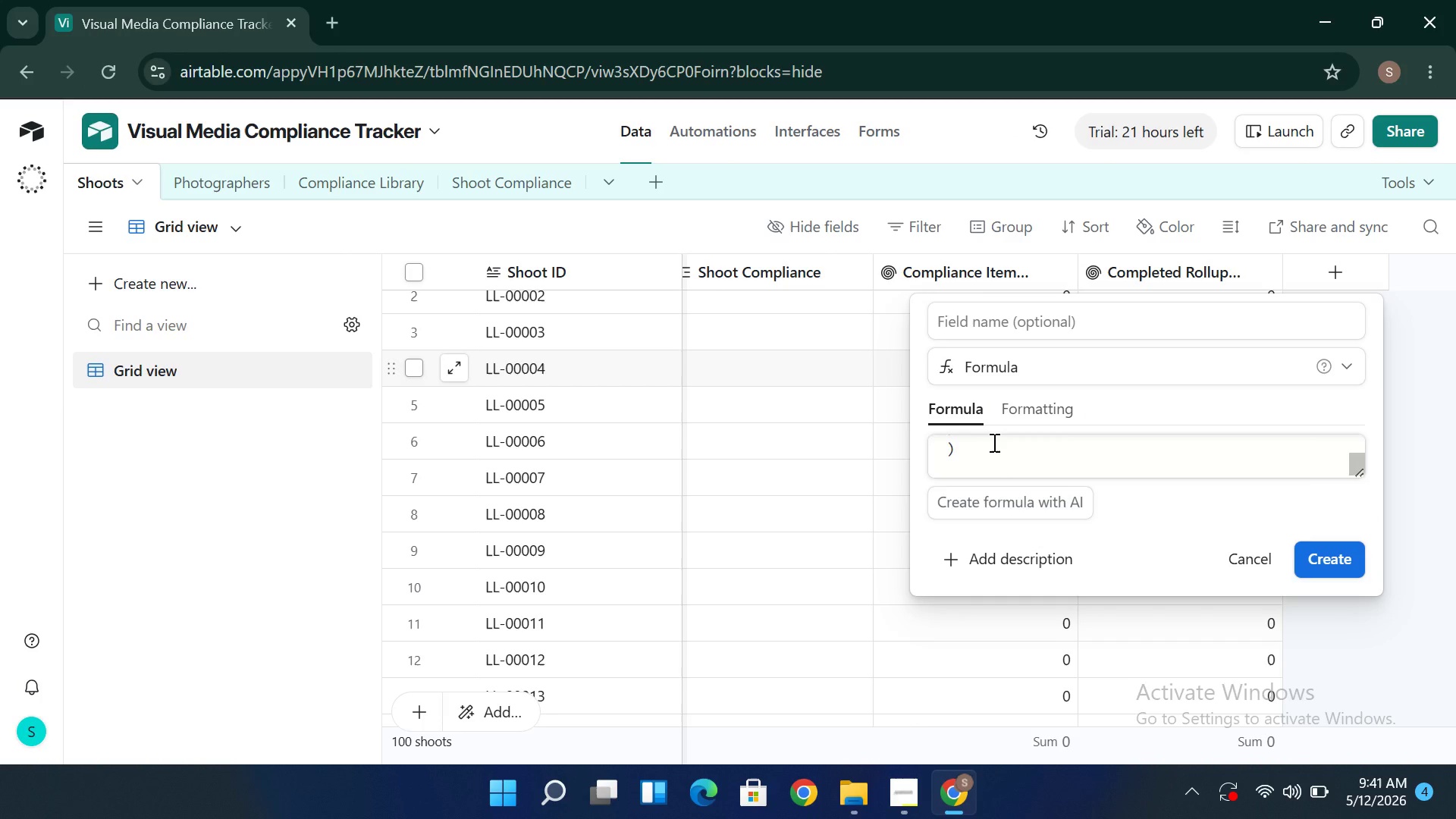 
left_click([973, 449])
 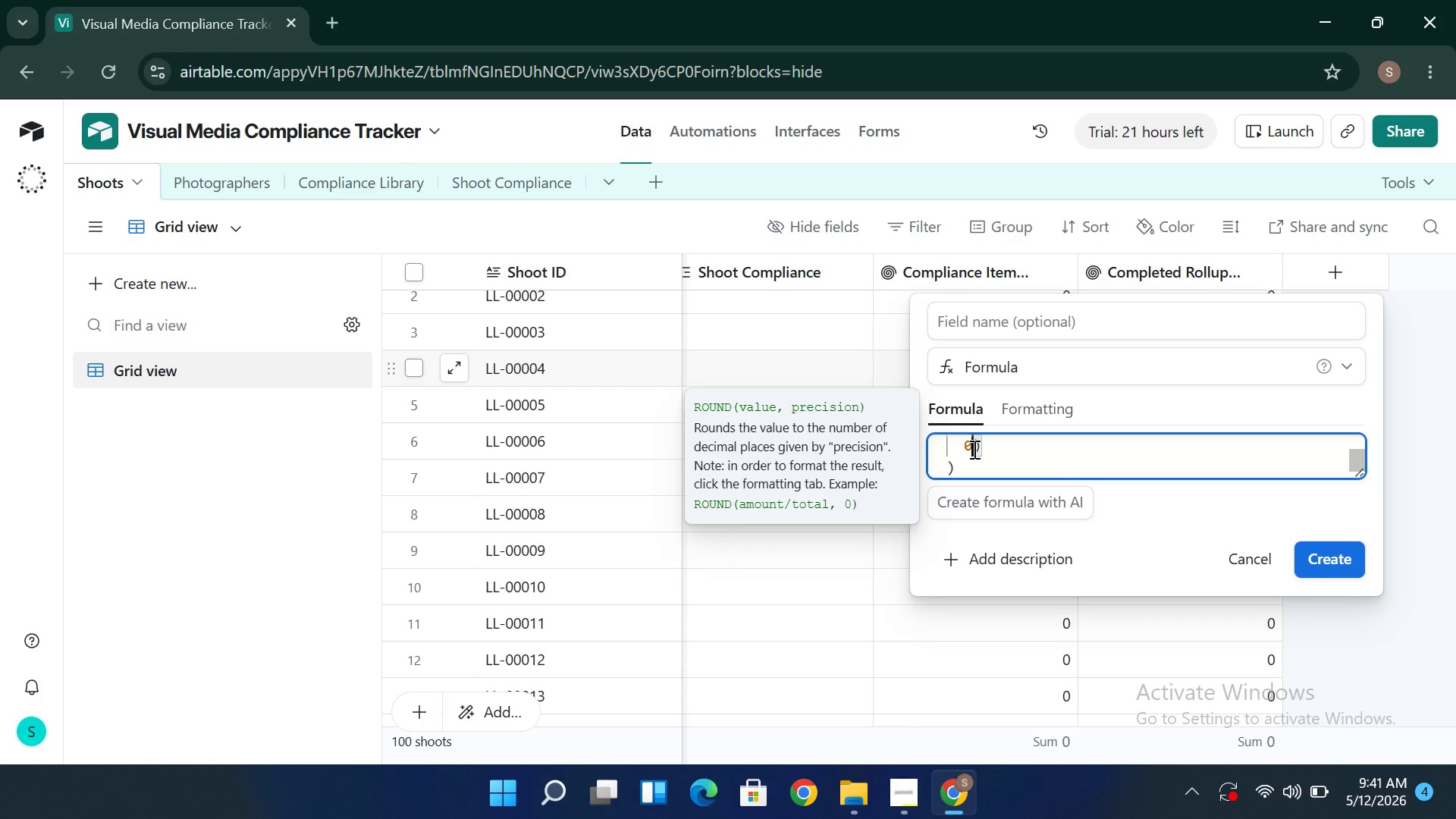 
key(Enter)
 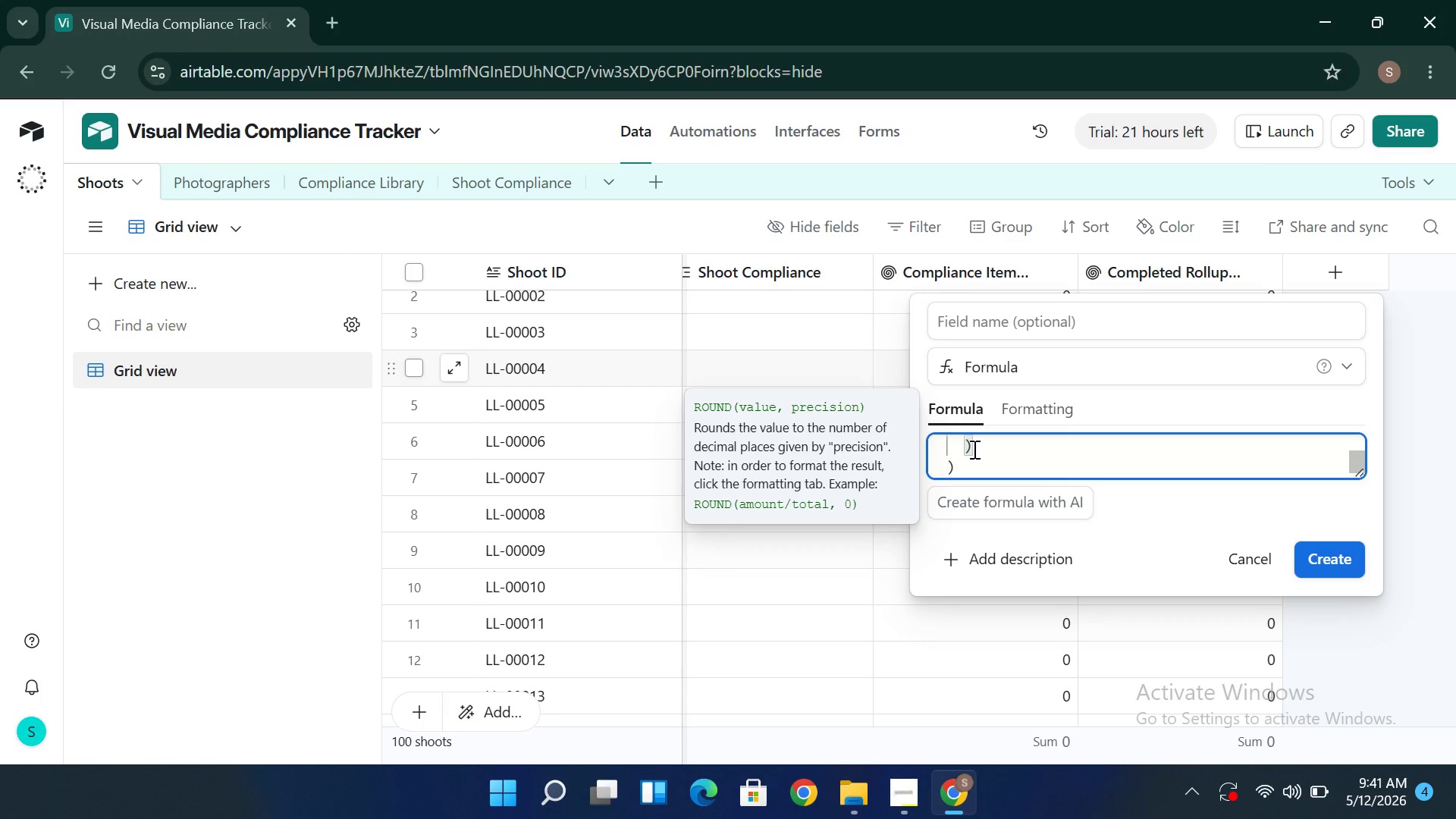 
key(Backspace)
 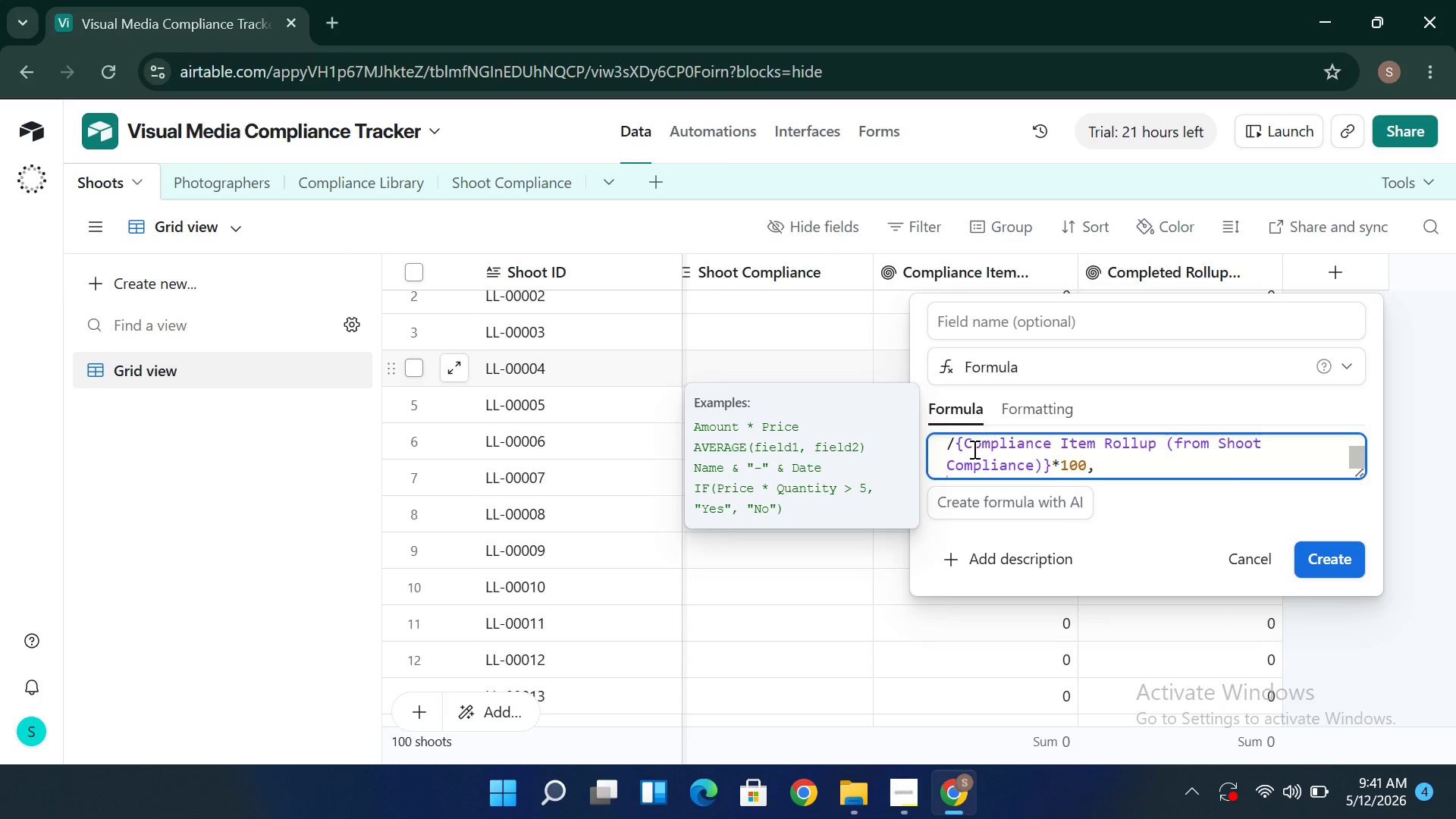 
wait(5.69)
 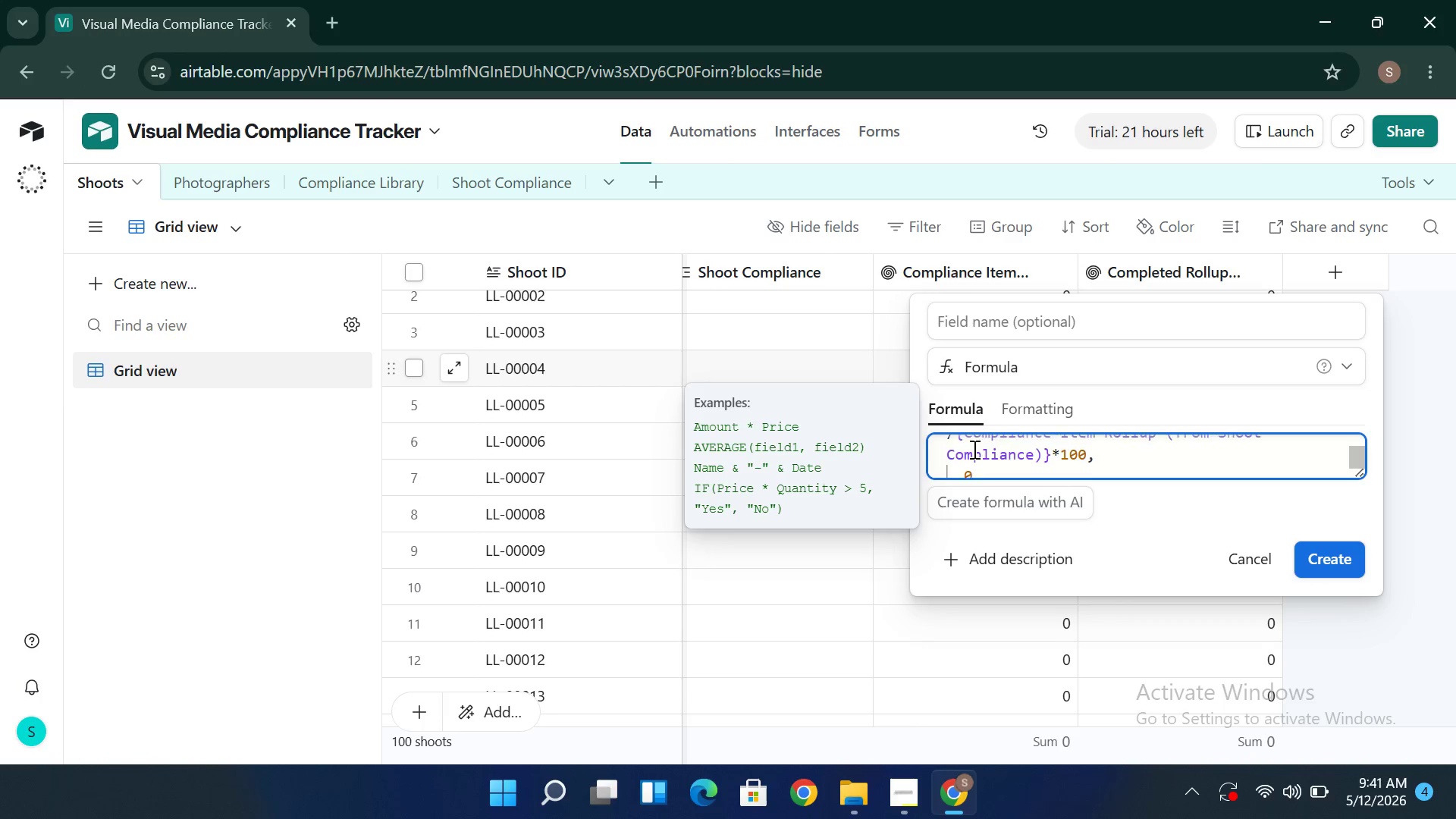 
left_click([956, 453])
 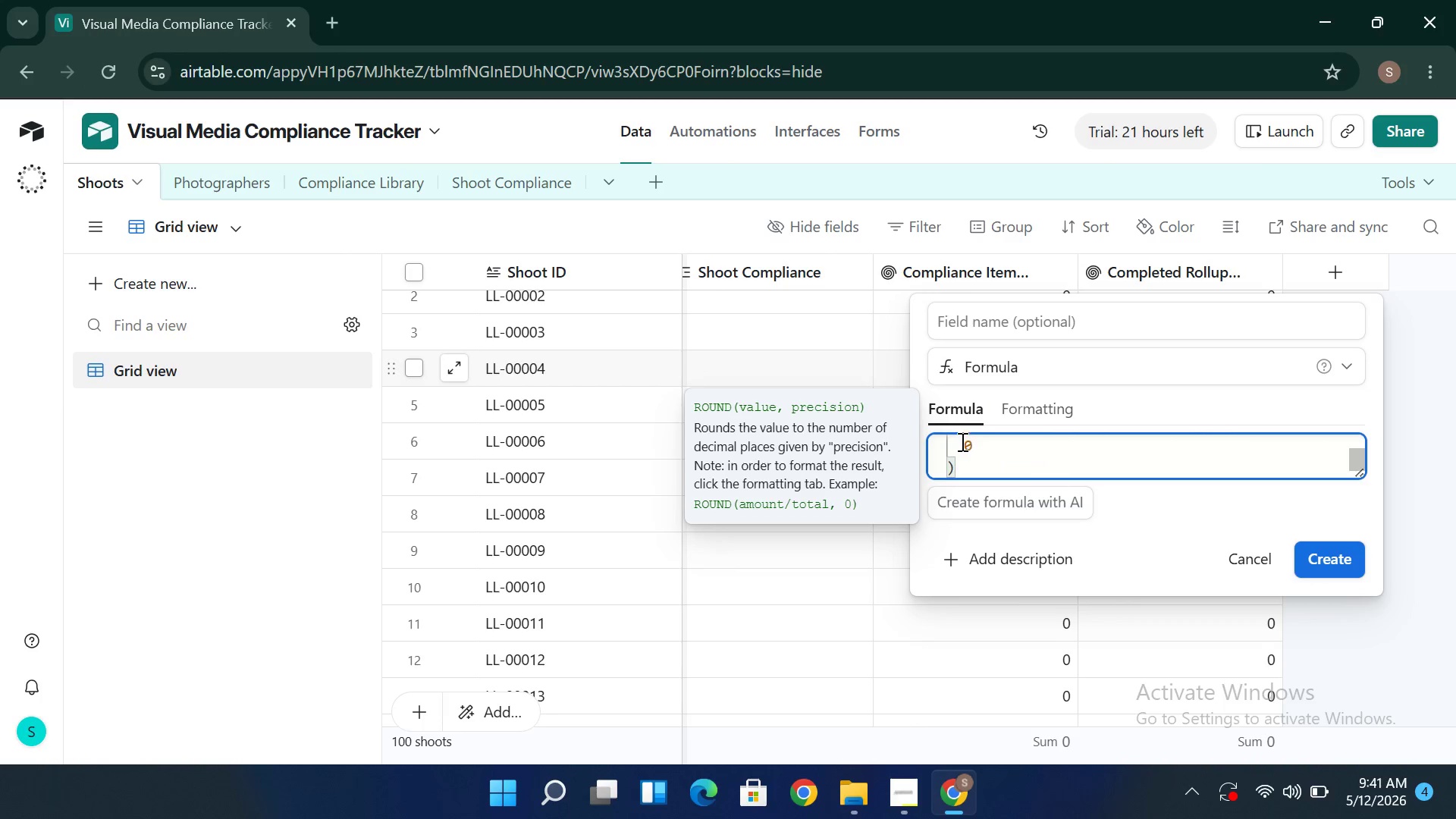 
left_click([961, 441])
 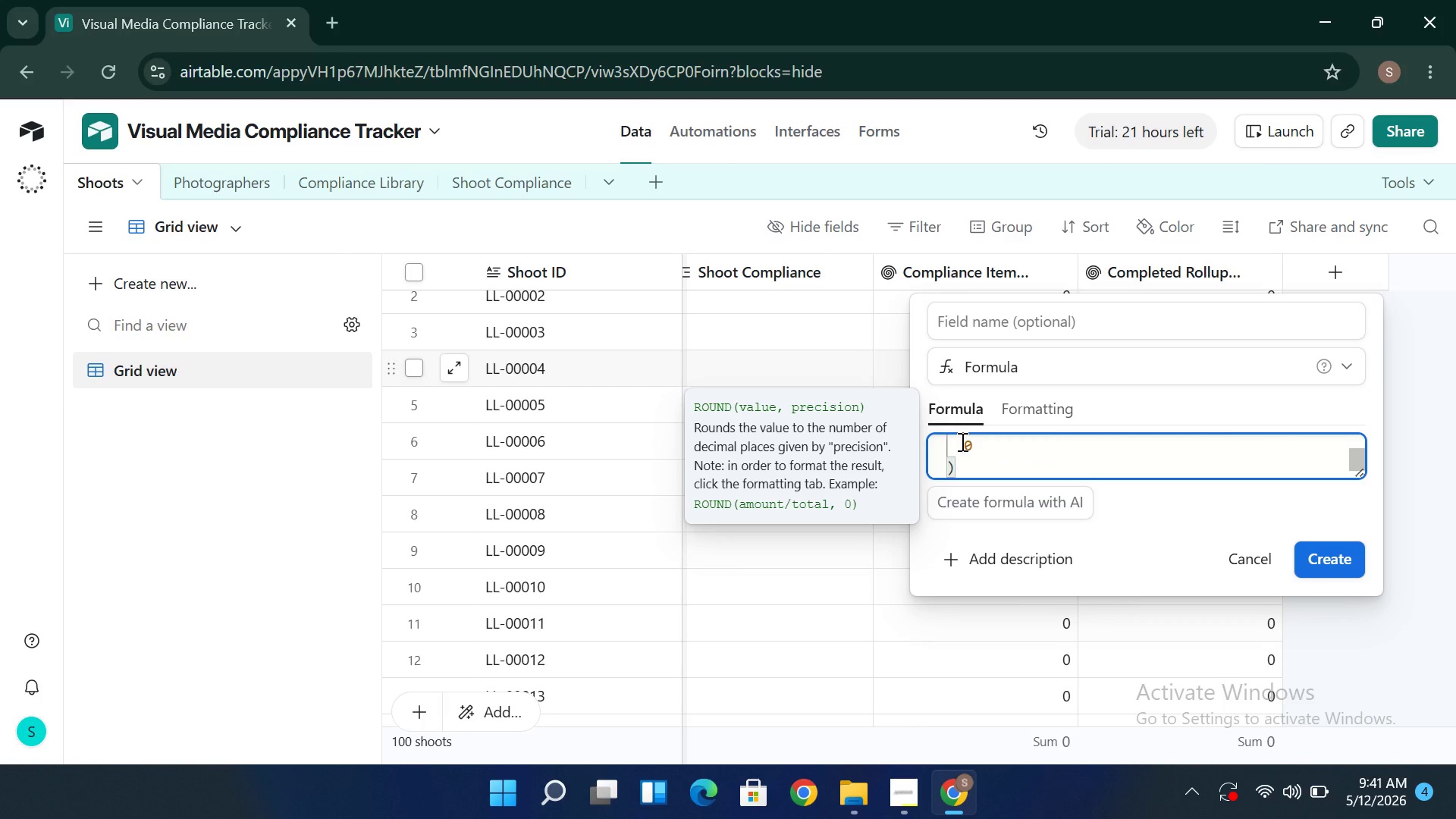 
key(Backspace)
 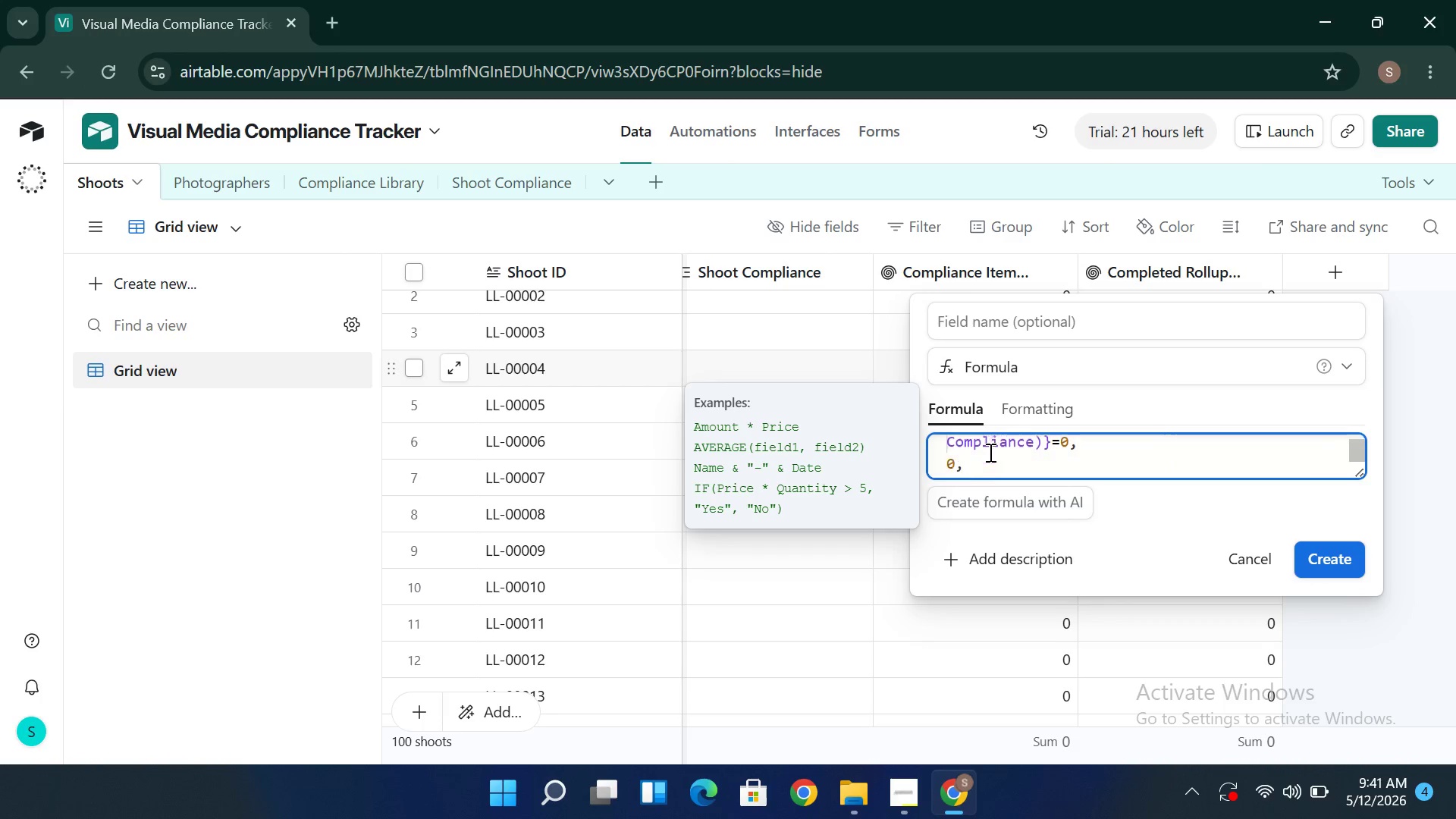 
wait(17.7)
 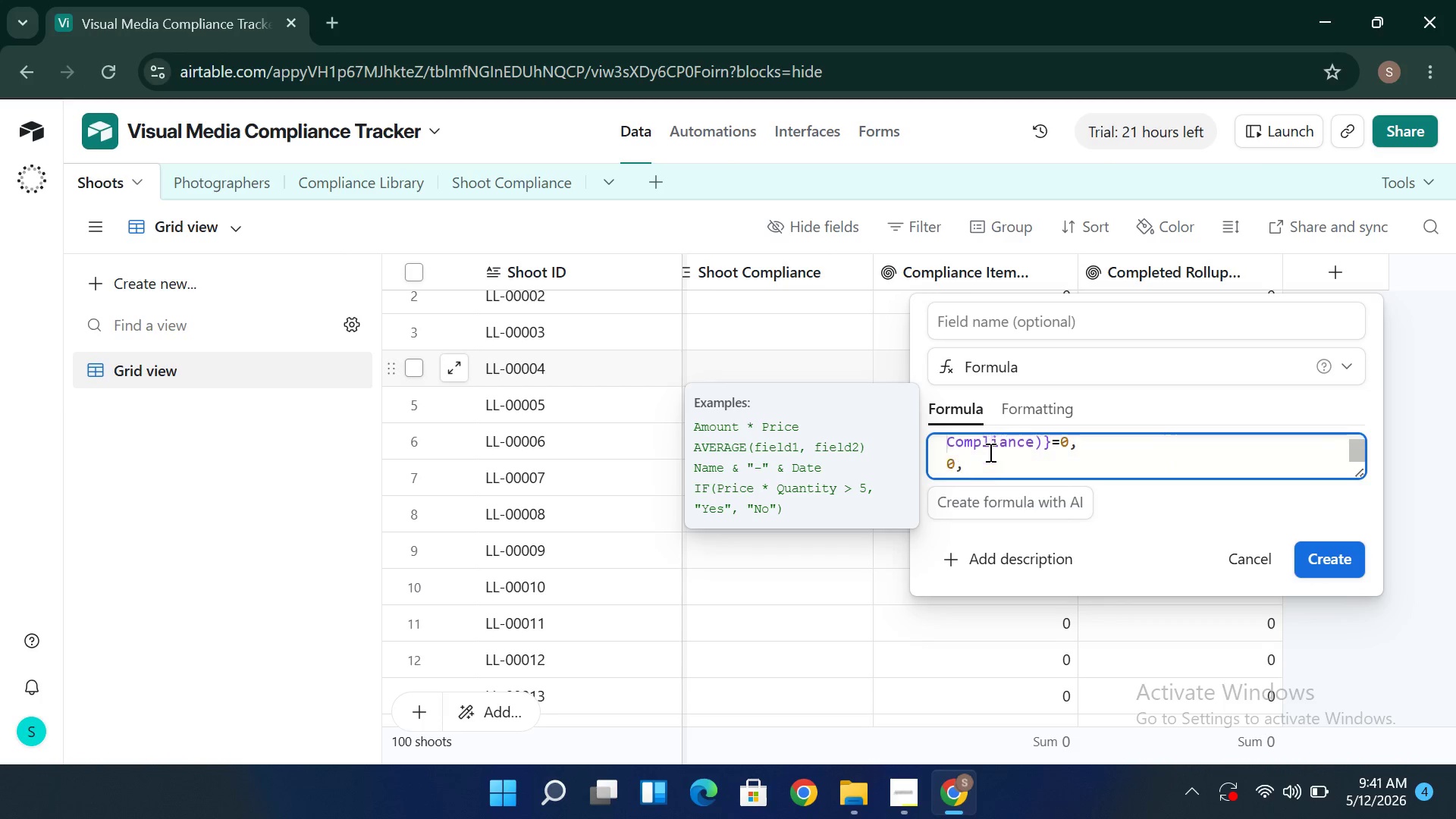 
left_click([1310, 557])
 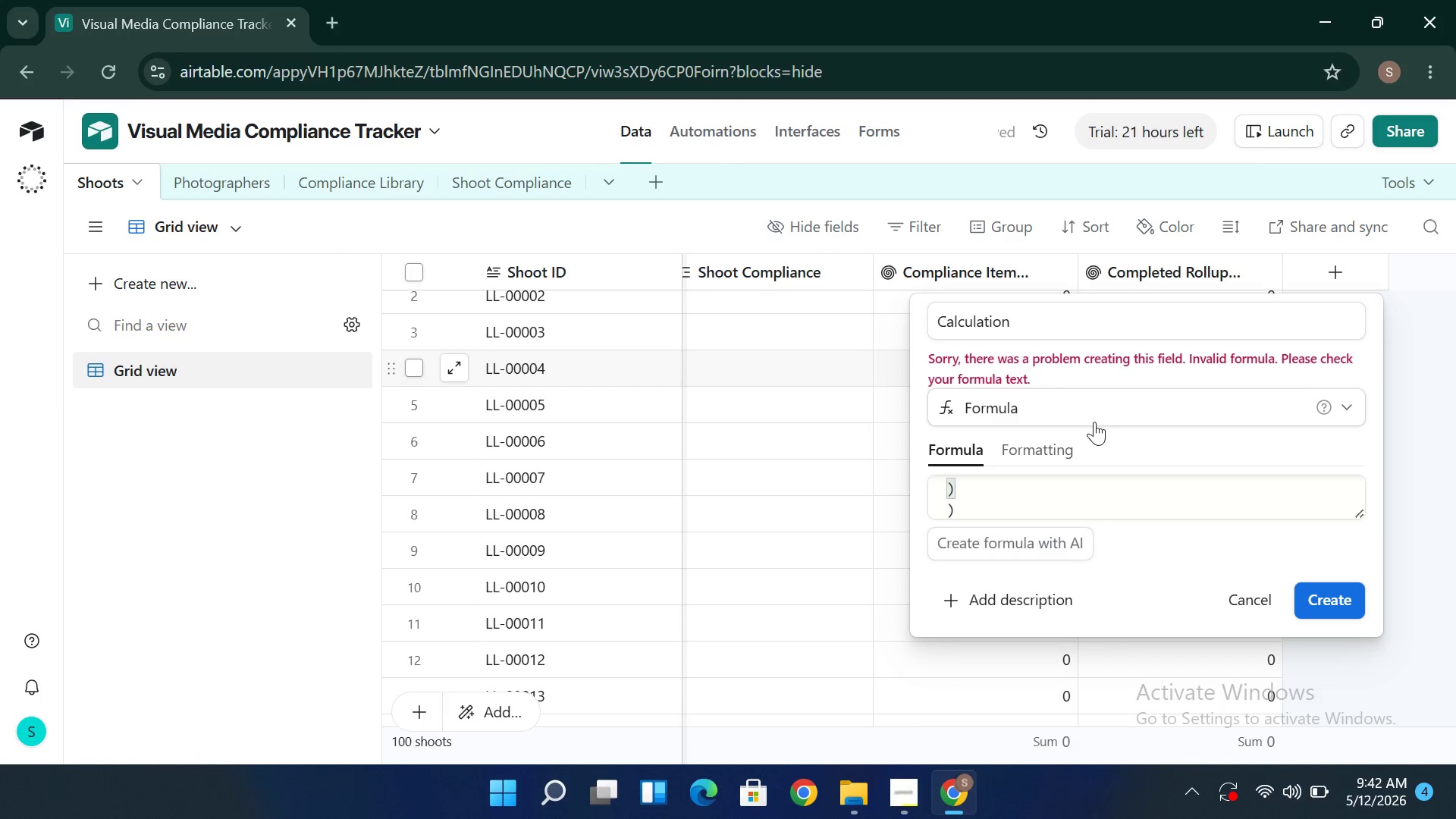 
wait(5.92)
 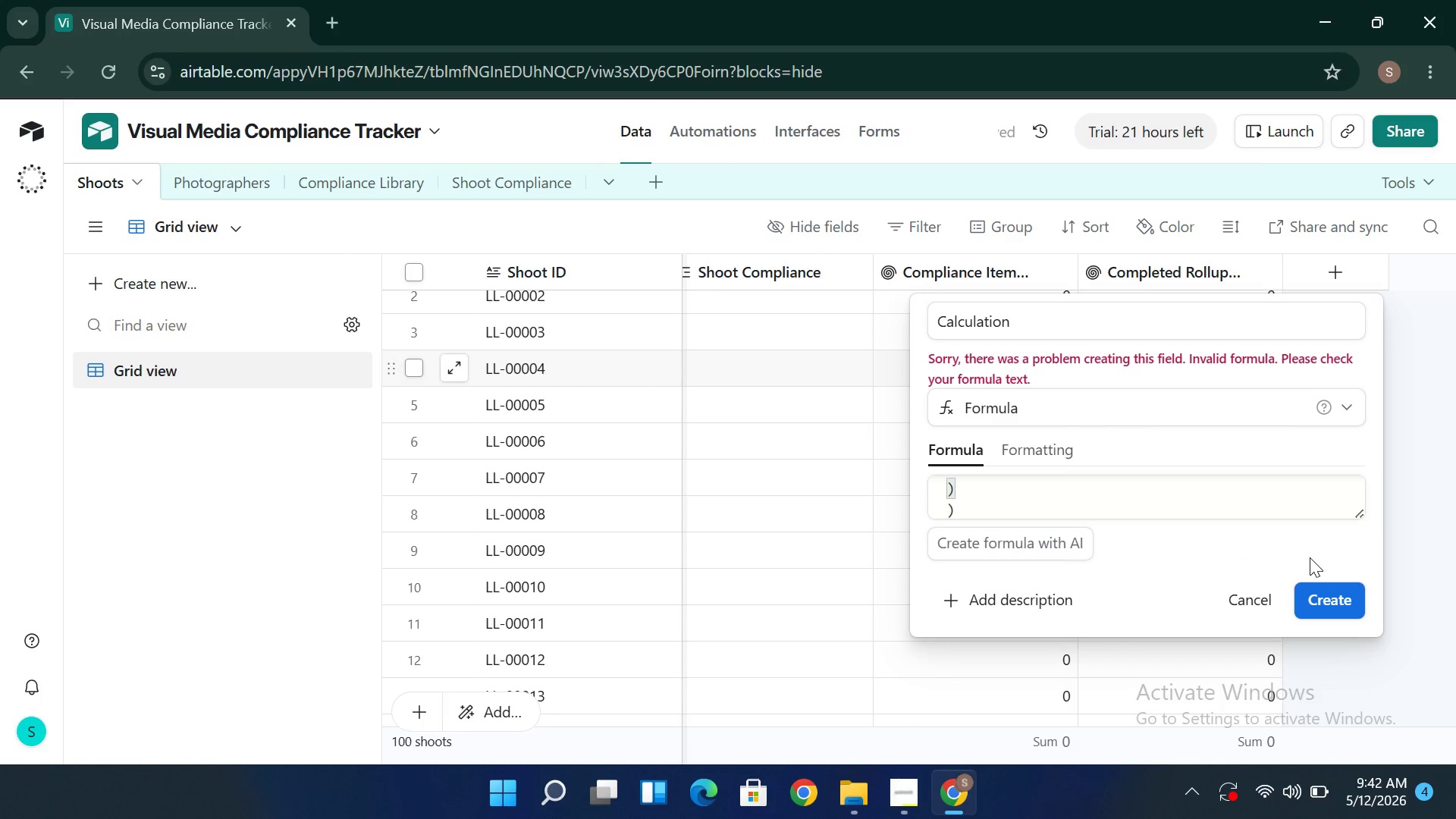 
left_click([1025, 447])
 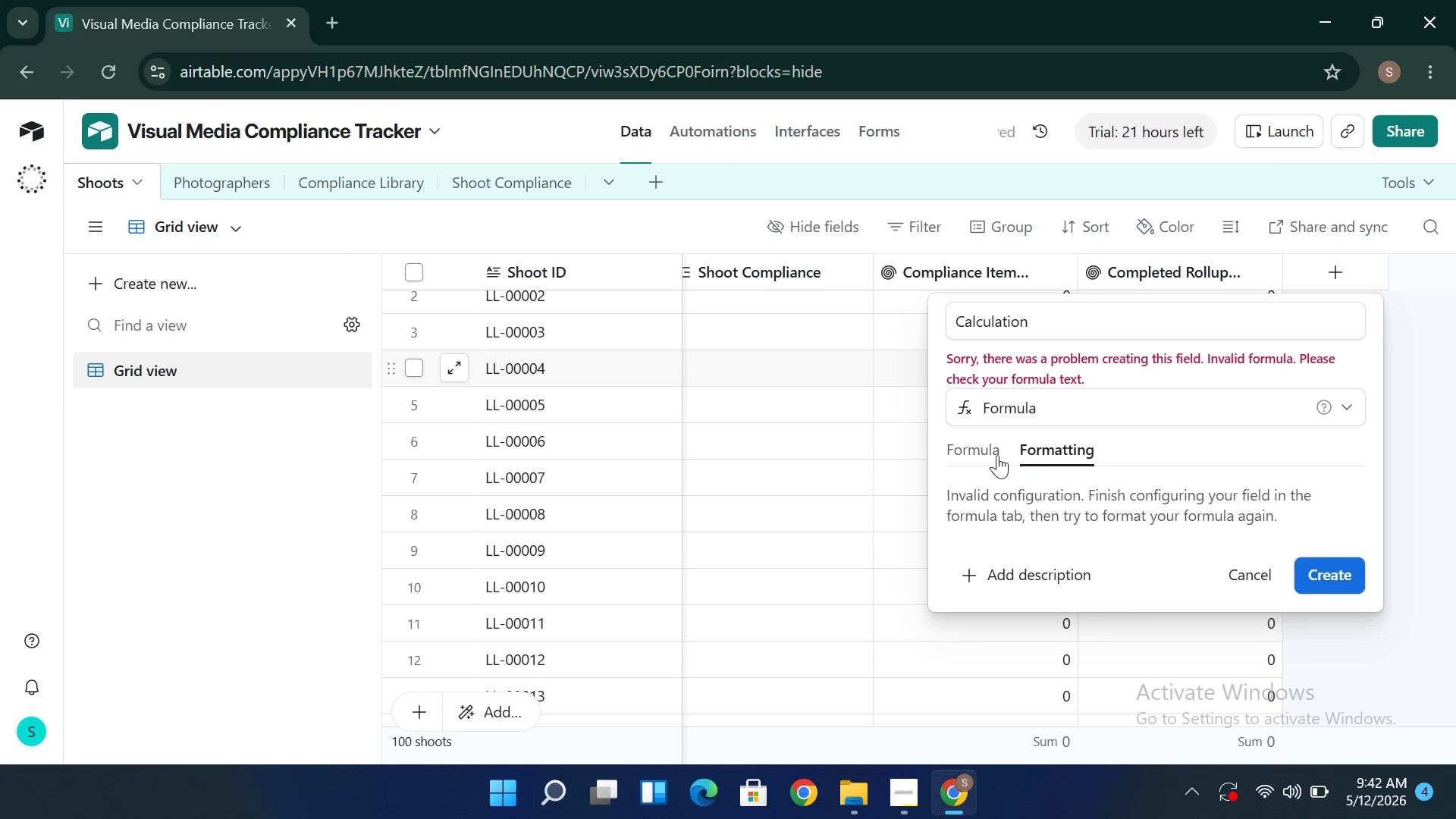 
left_click([977, 455])
 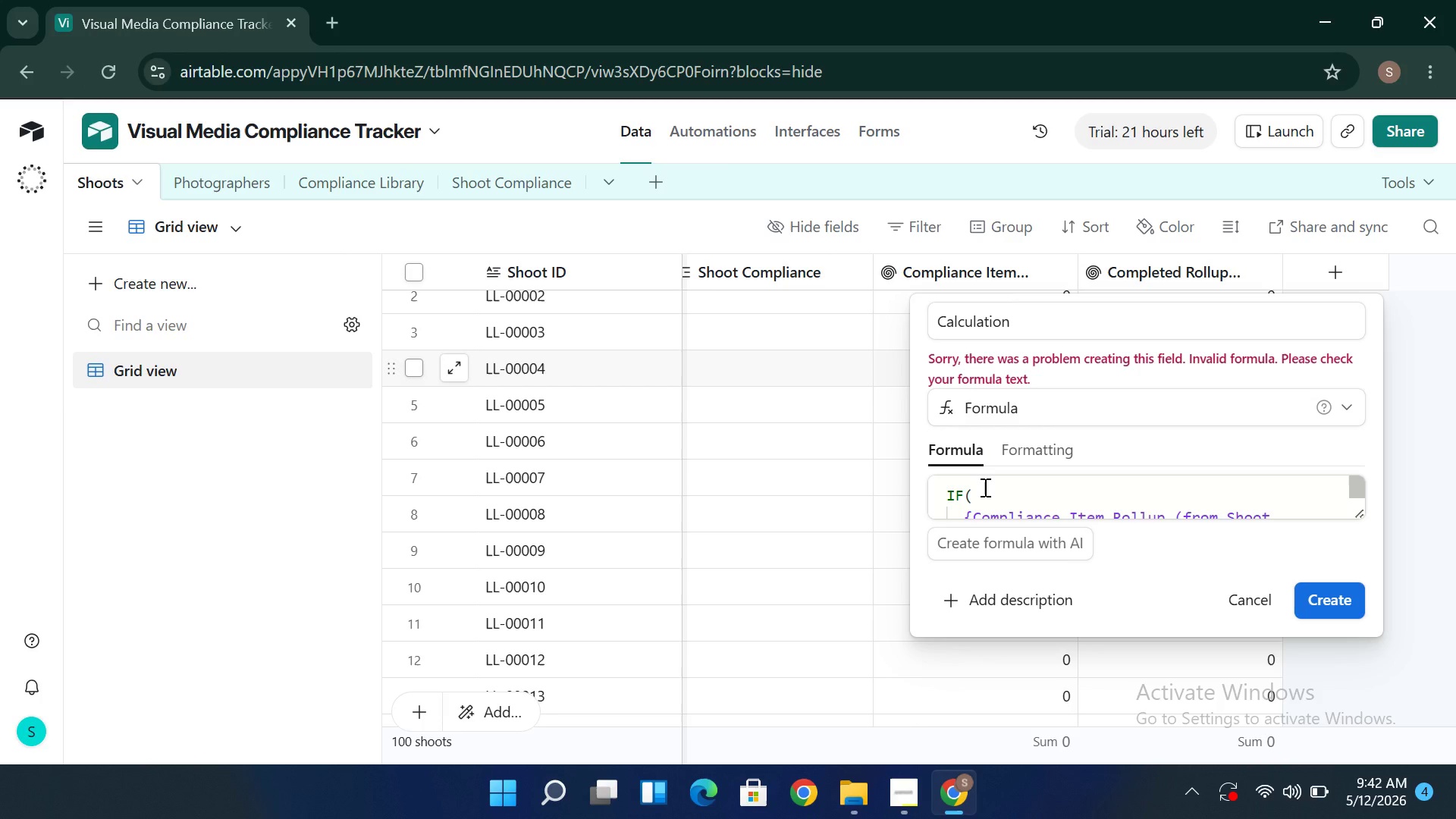 